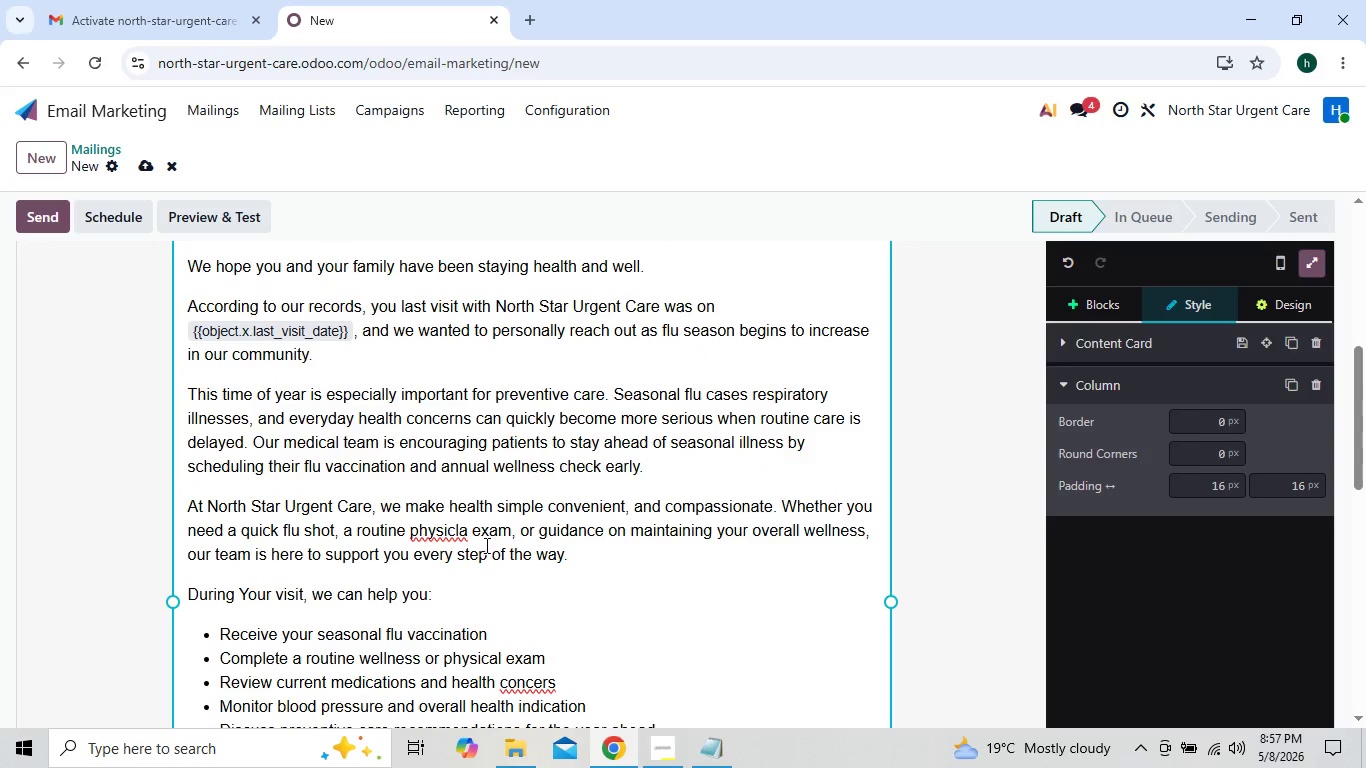 
wait(10.08)
 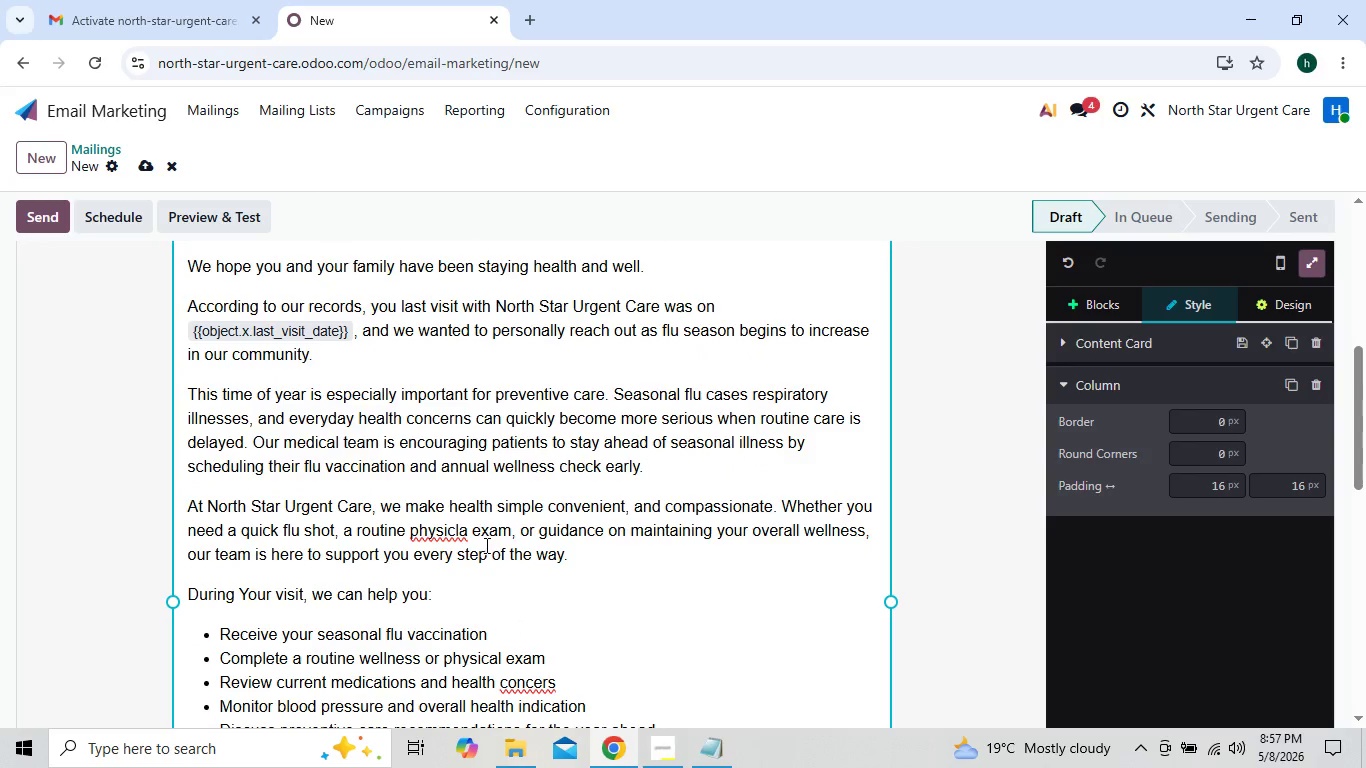 
right_click([438, 532])
 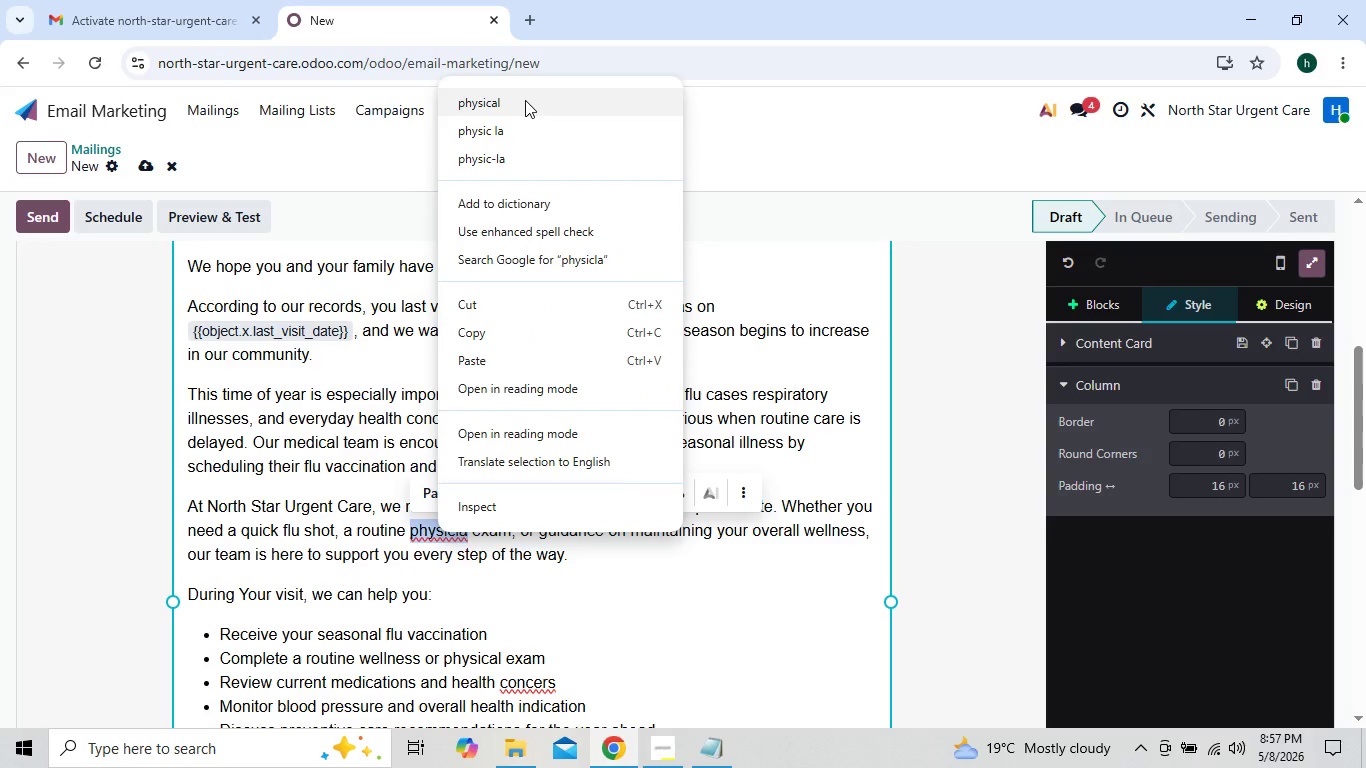 
left_click([525, 100])
 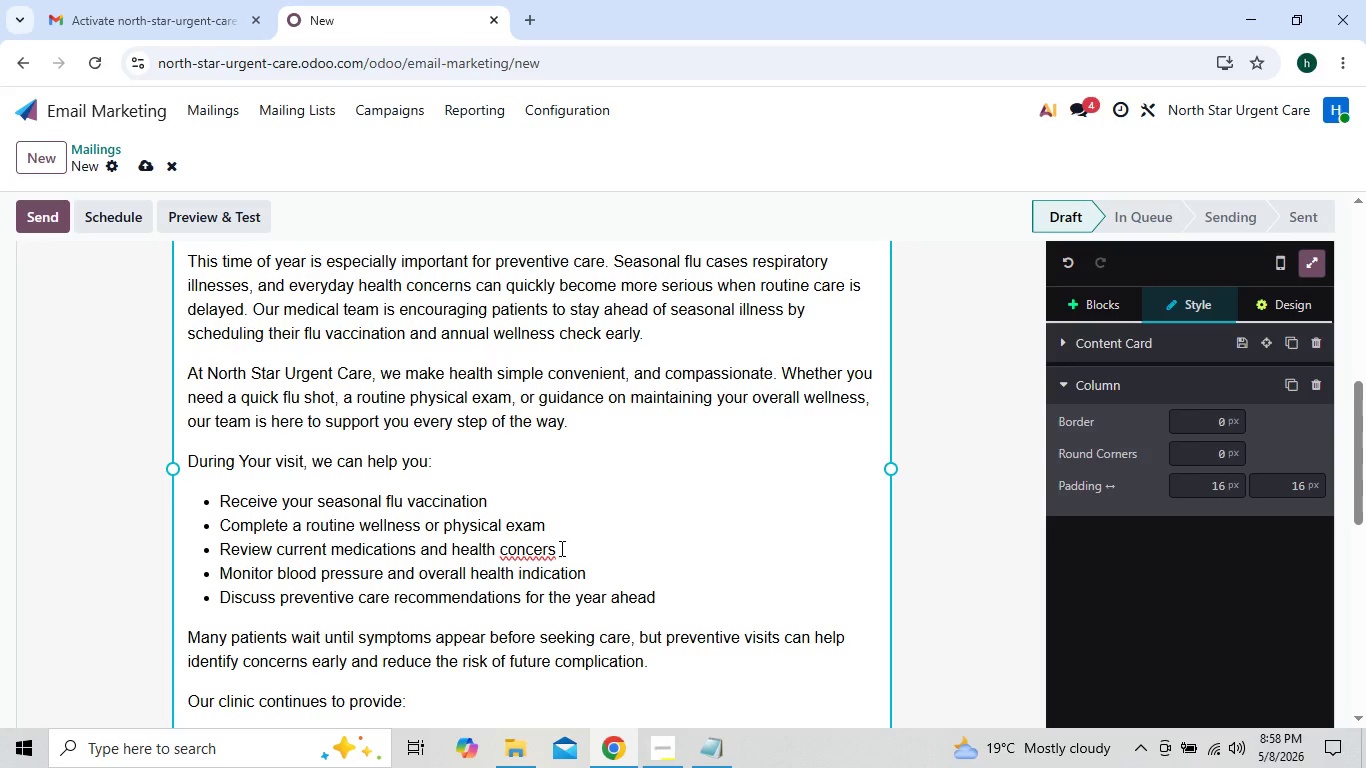 
wait(18.78)
 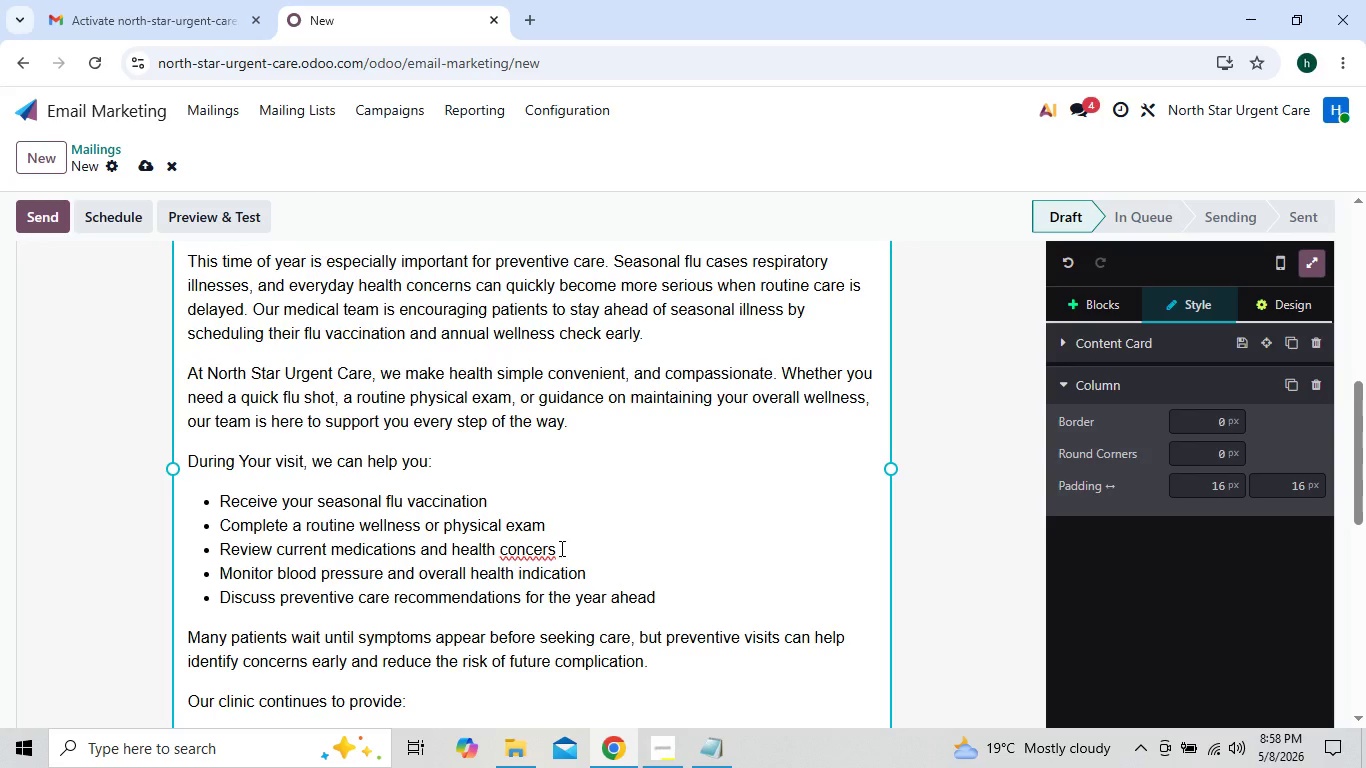 
left_click([564, 552])
 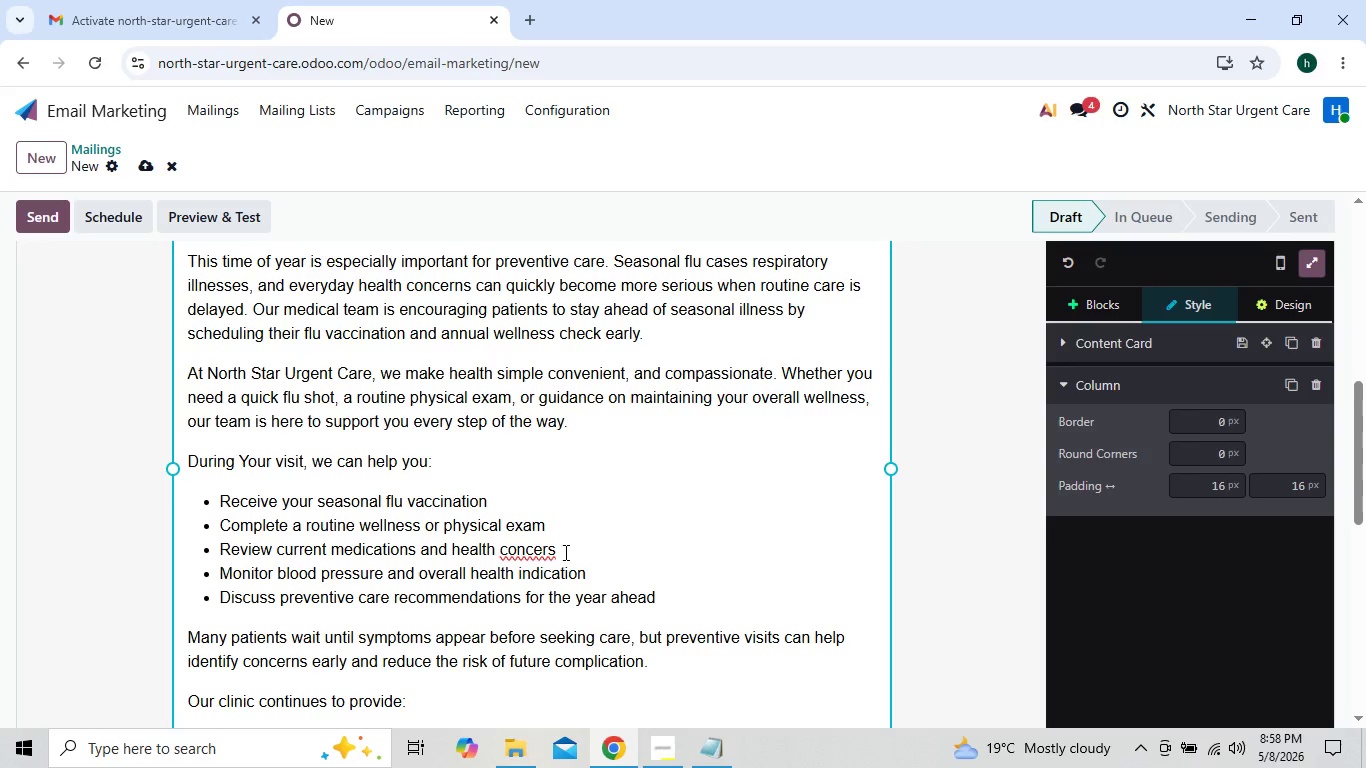 
key(Backspace)
 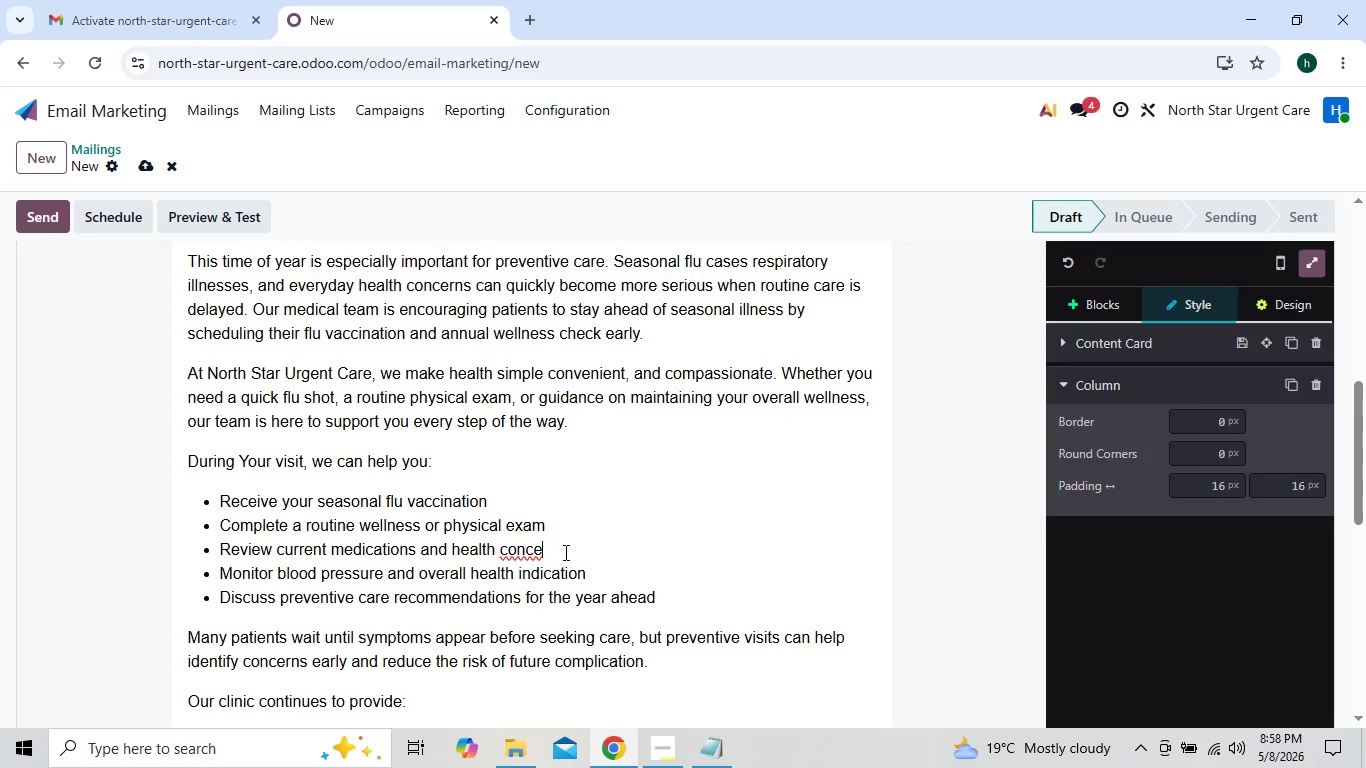 
key(Backspace)
 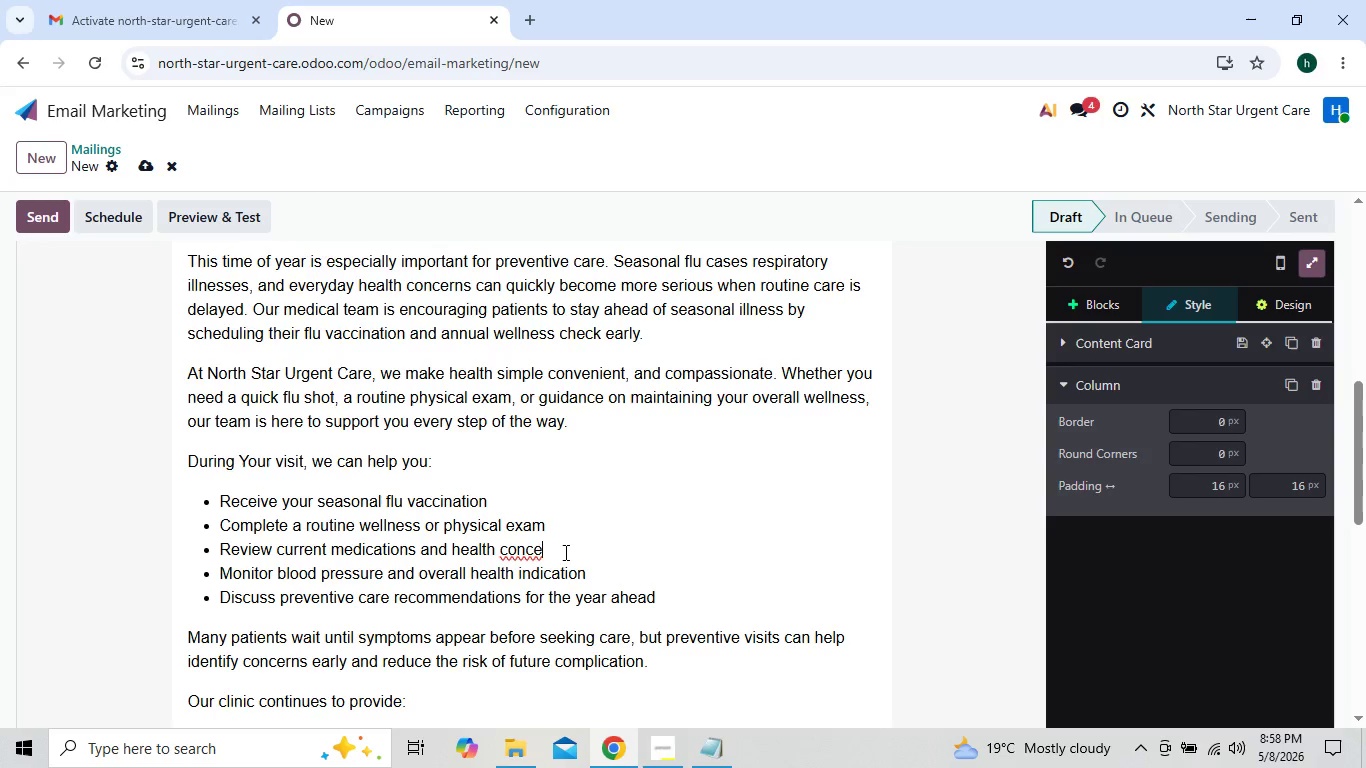 
key(Backspace)
 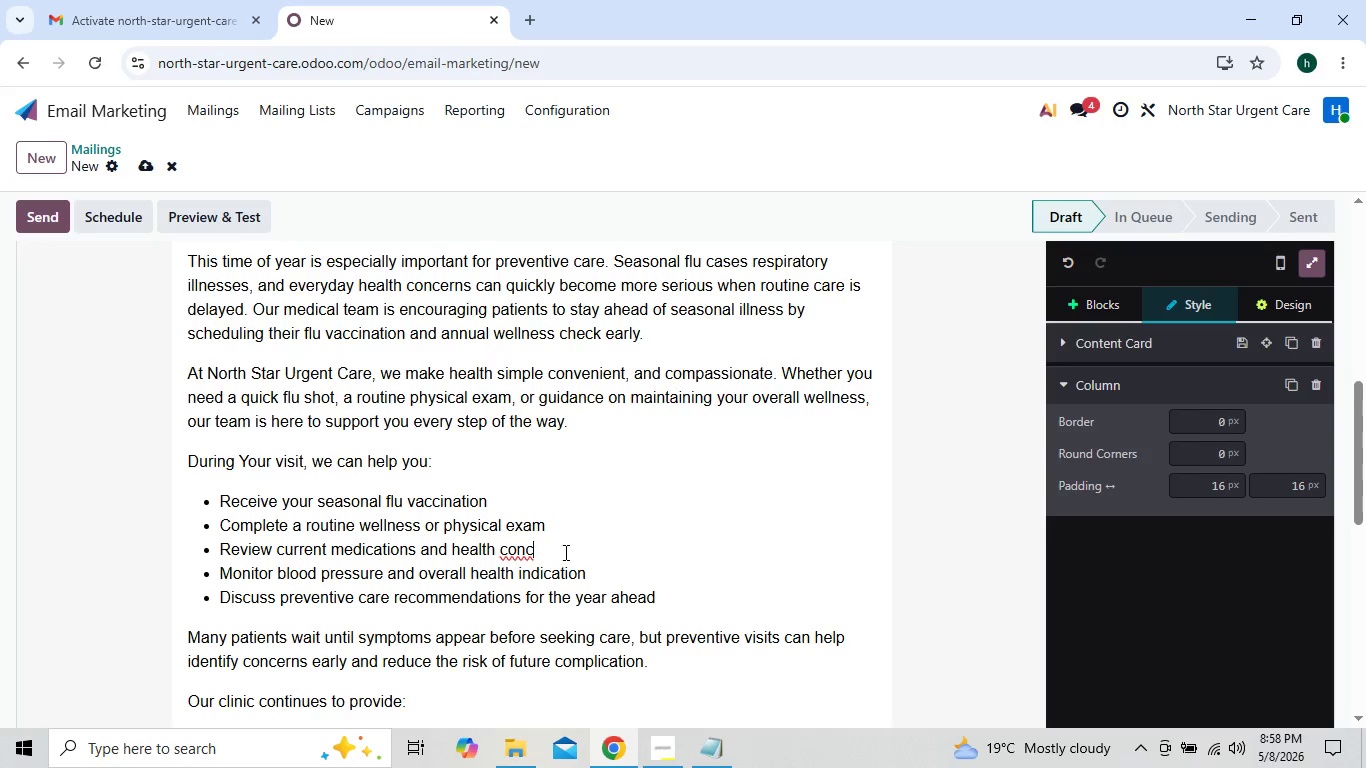 
wait(5.61)
 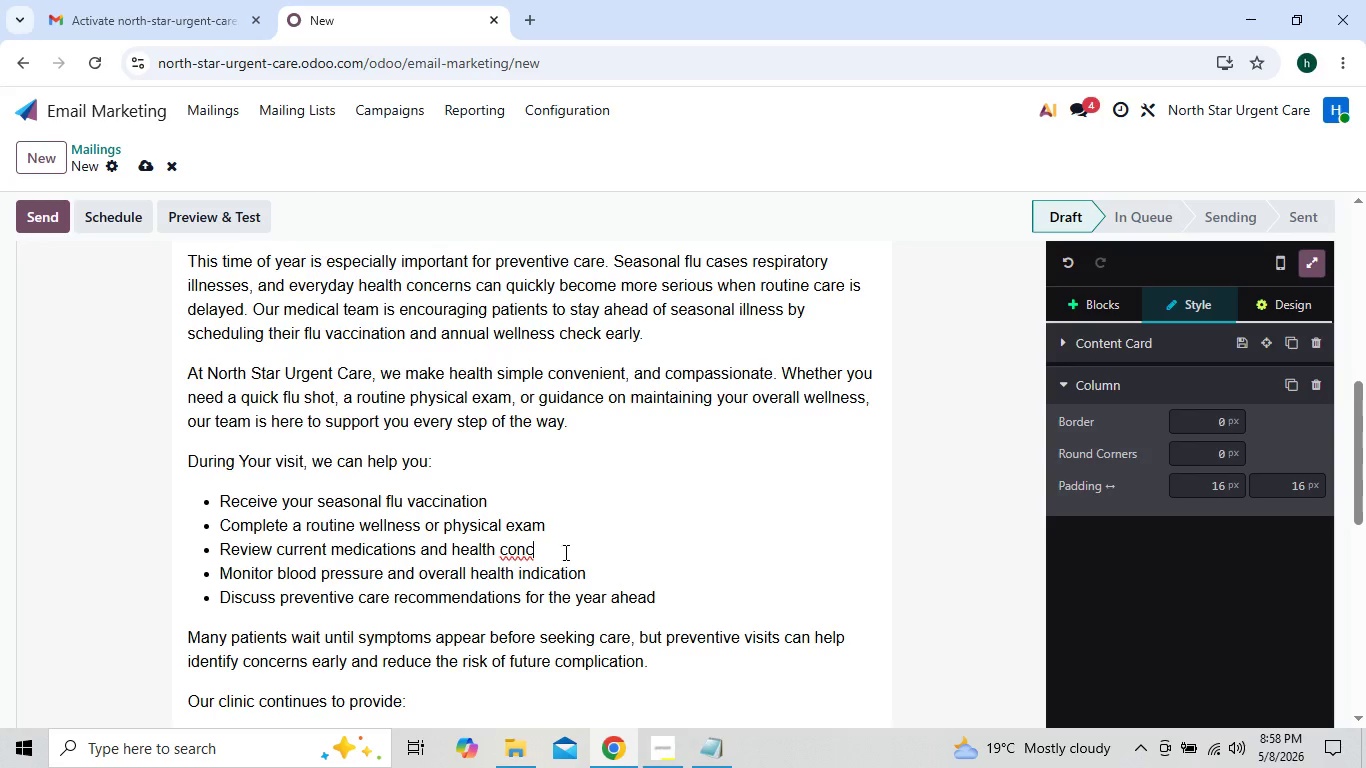 
type(er)
 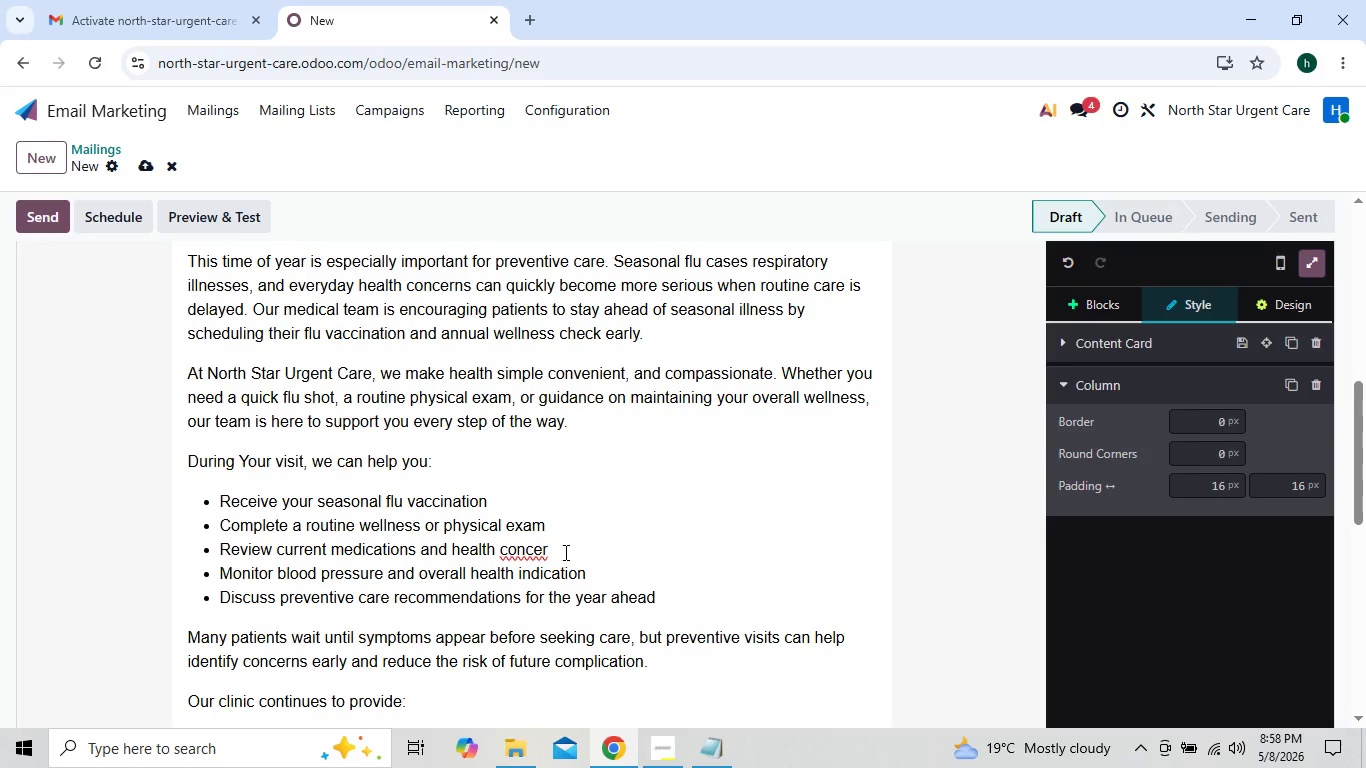 
wait(5.38)
 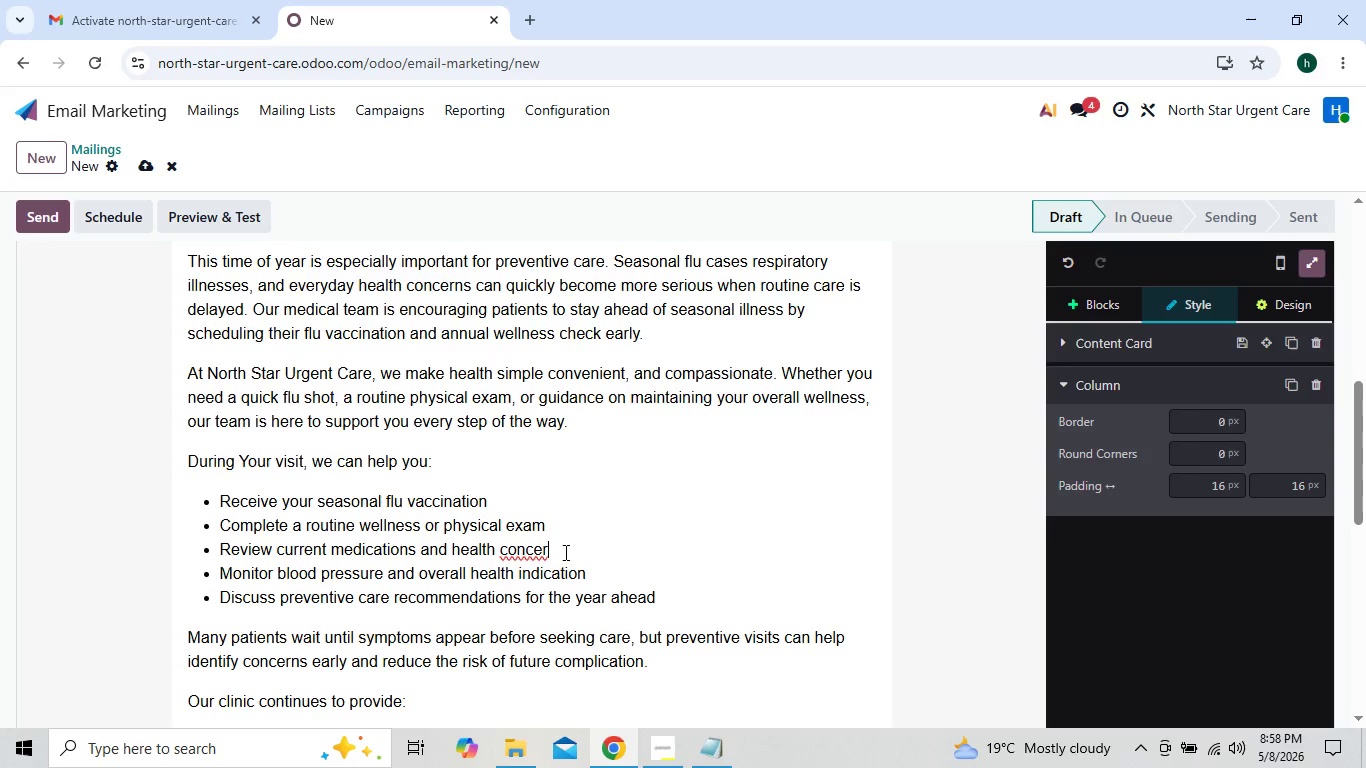 
type(ns)
 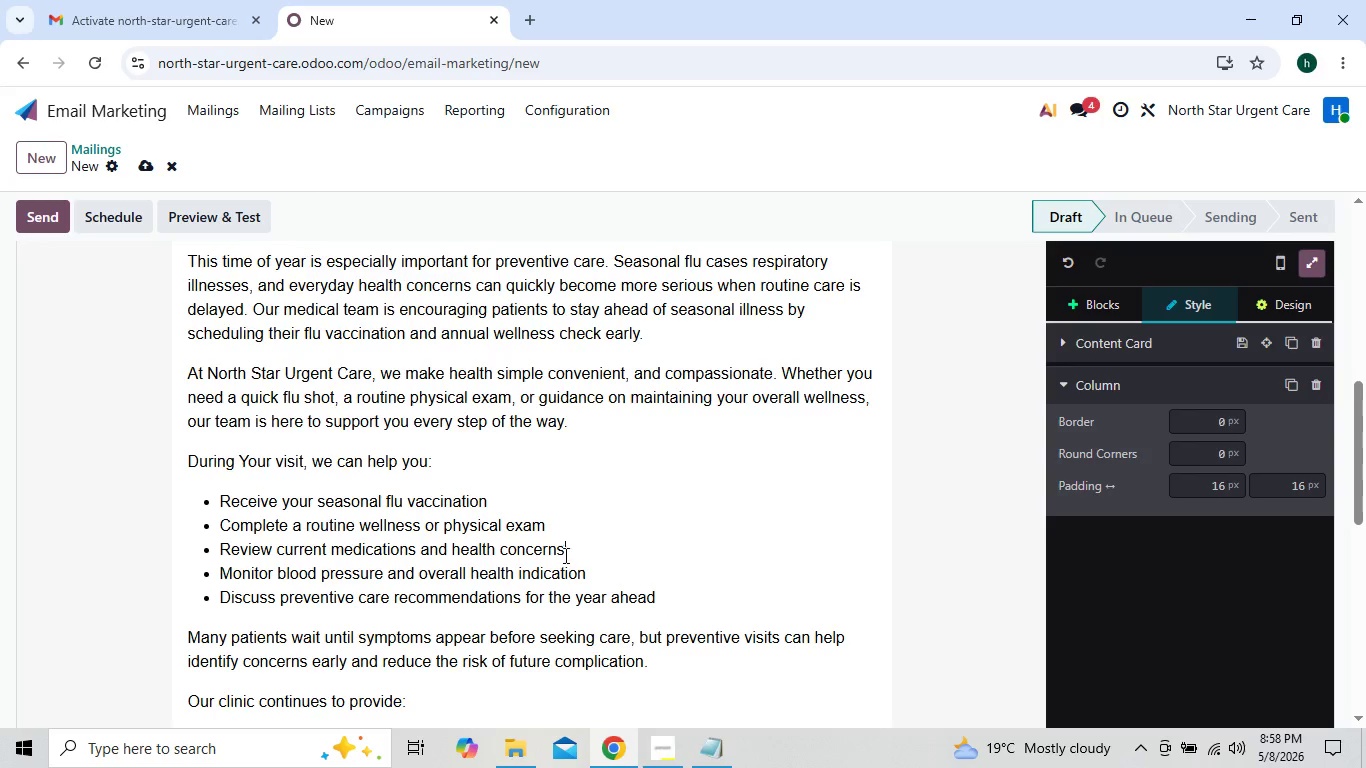 
left_click([545, 577])
 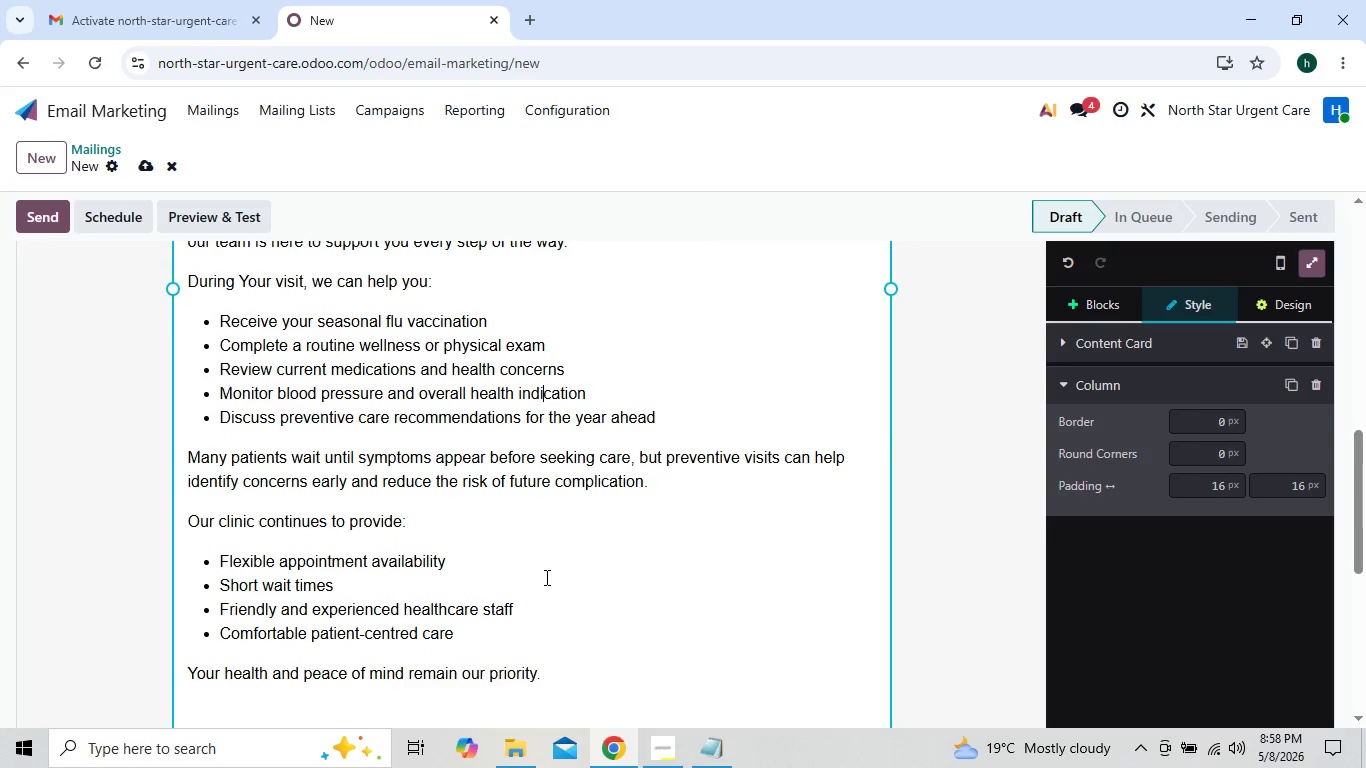 
wait(9.27)
 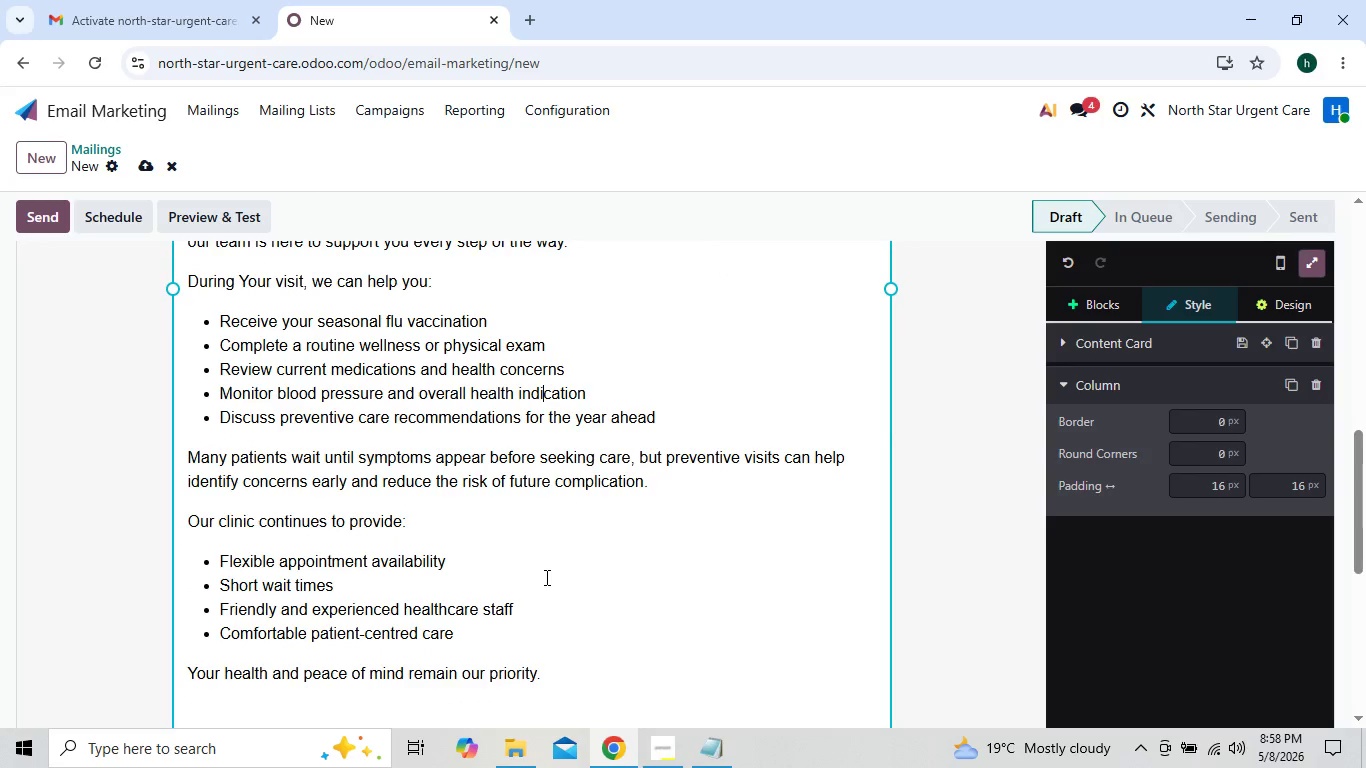 
left_click([242, 531])
 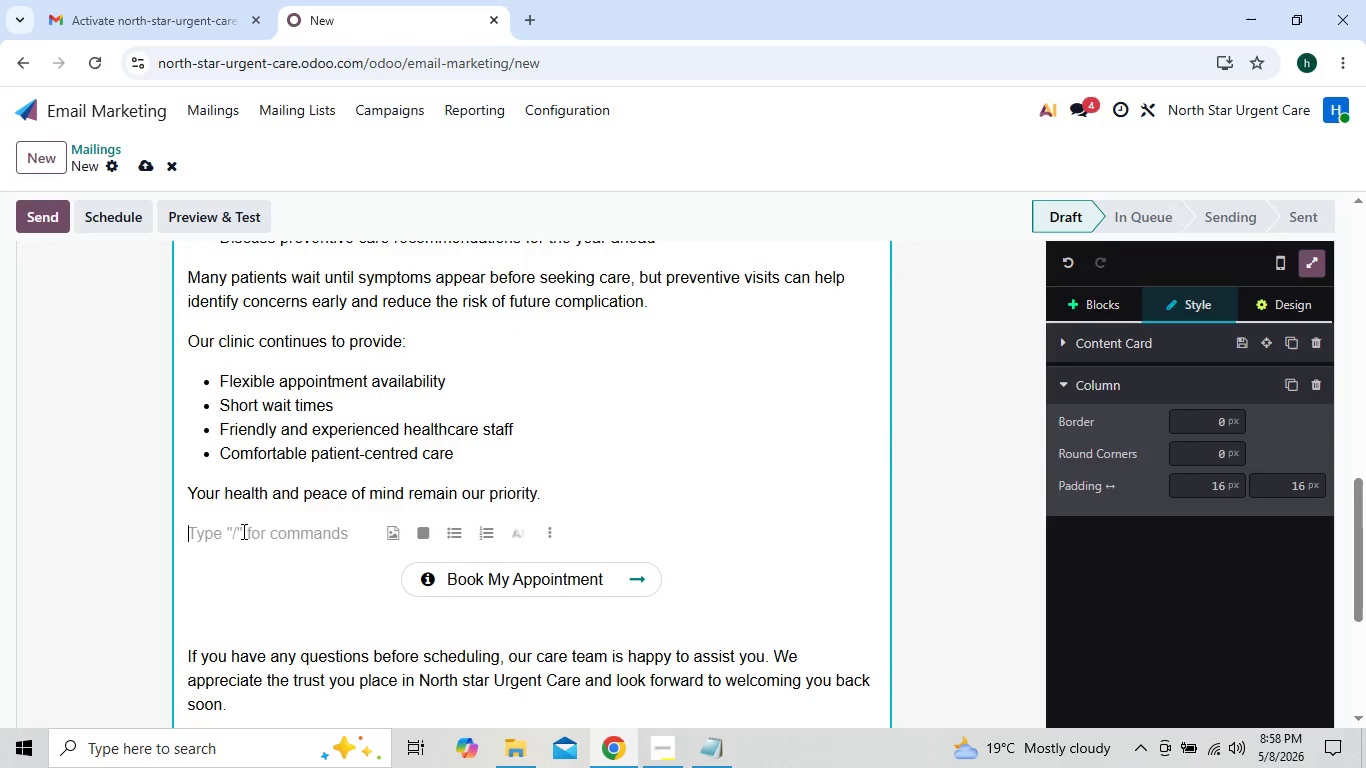 
key(Backspace)
 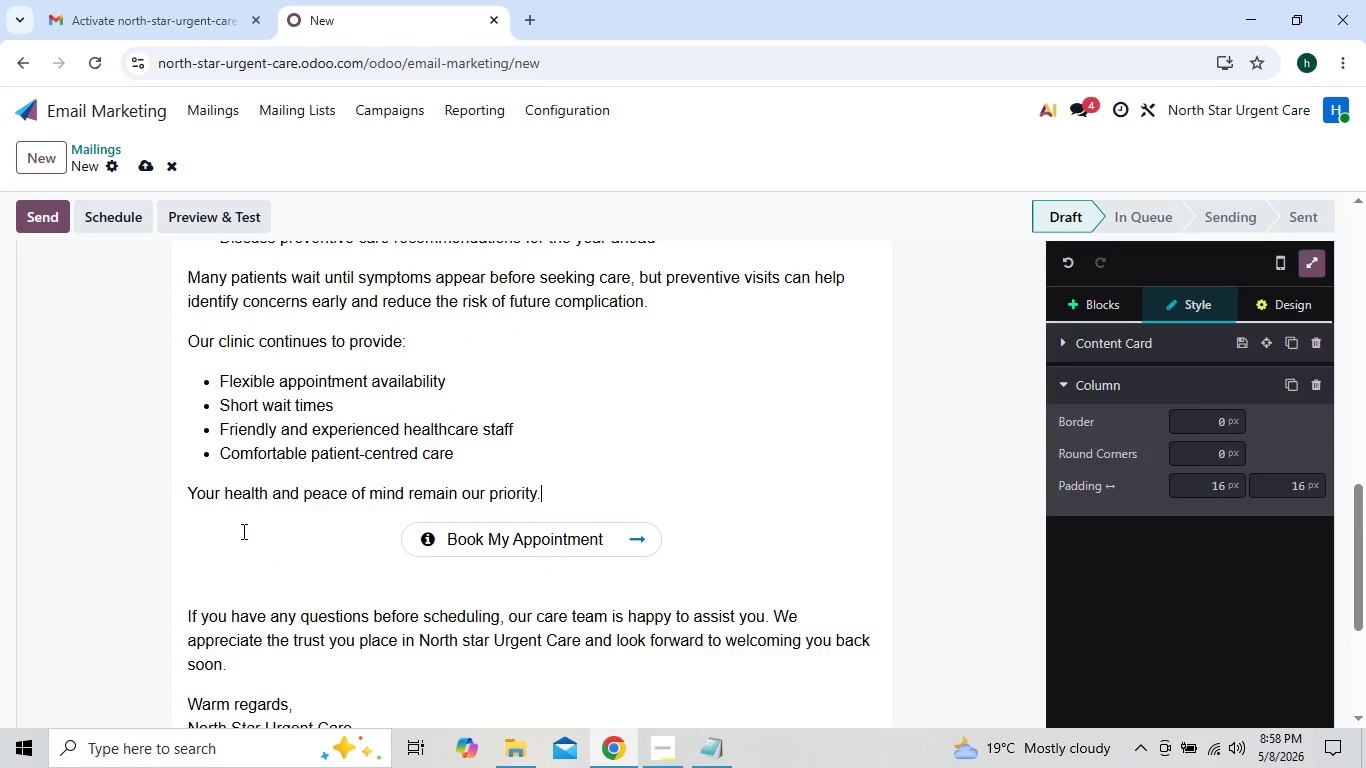 
key(Shift+Enter)
 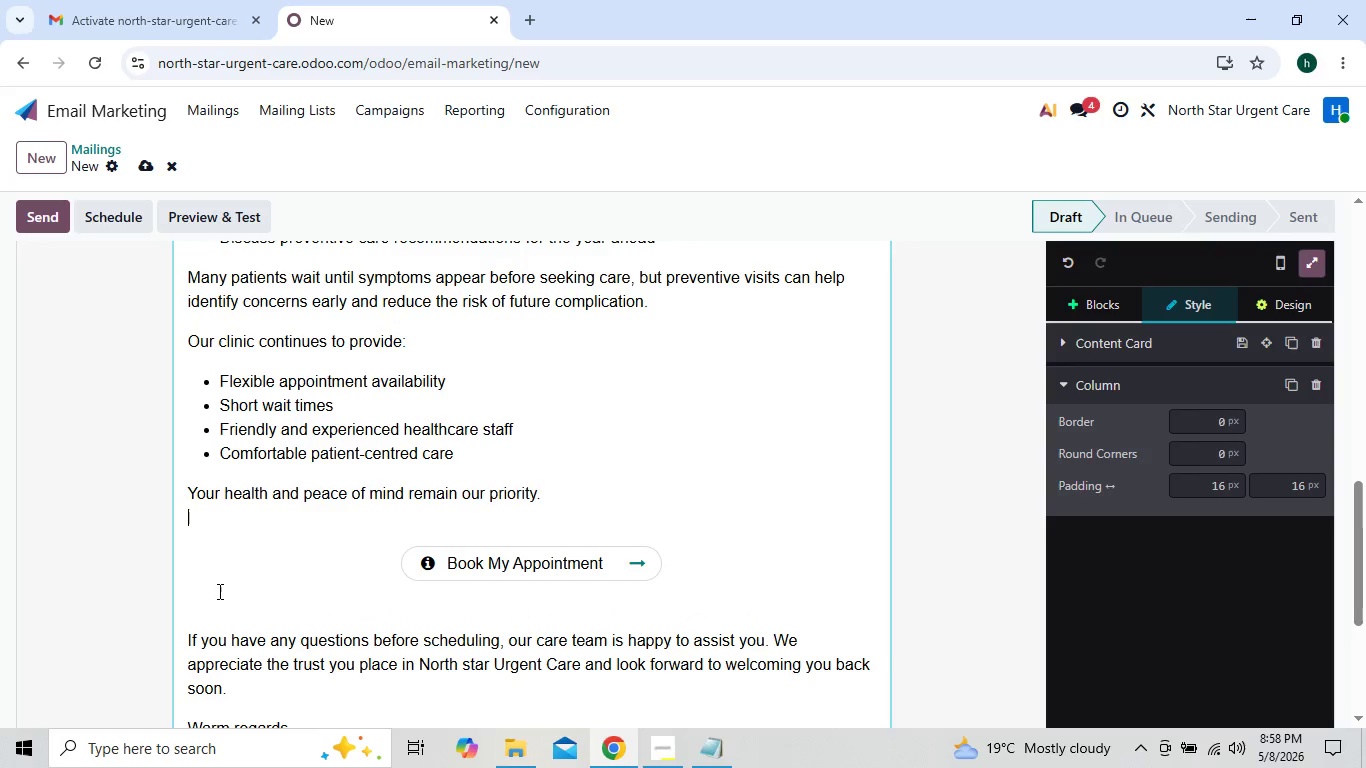 
left_click([214, 599])
 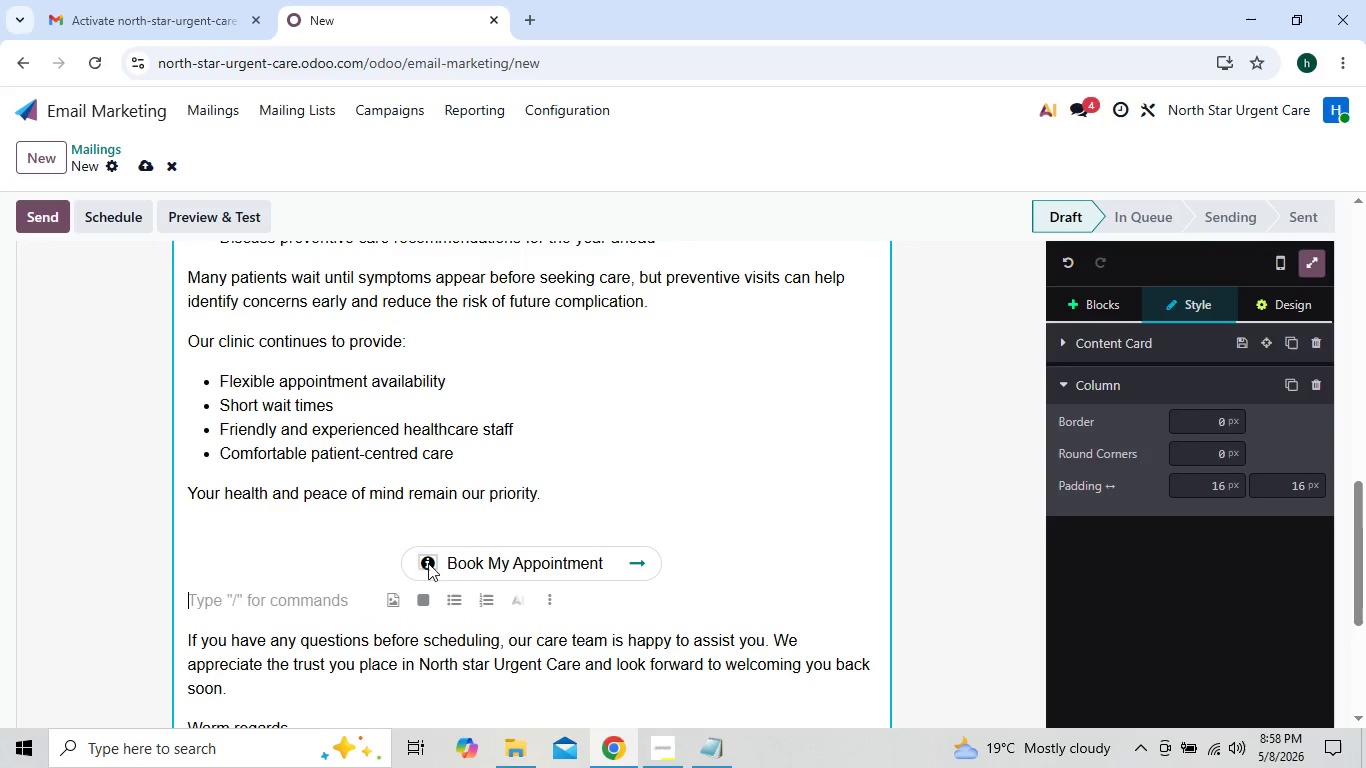 
left_click([413, 562])
 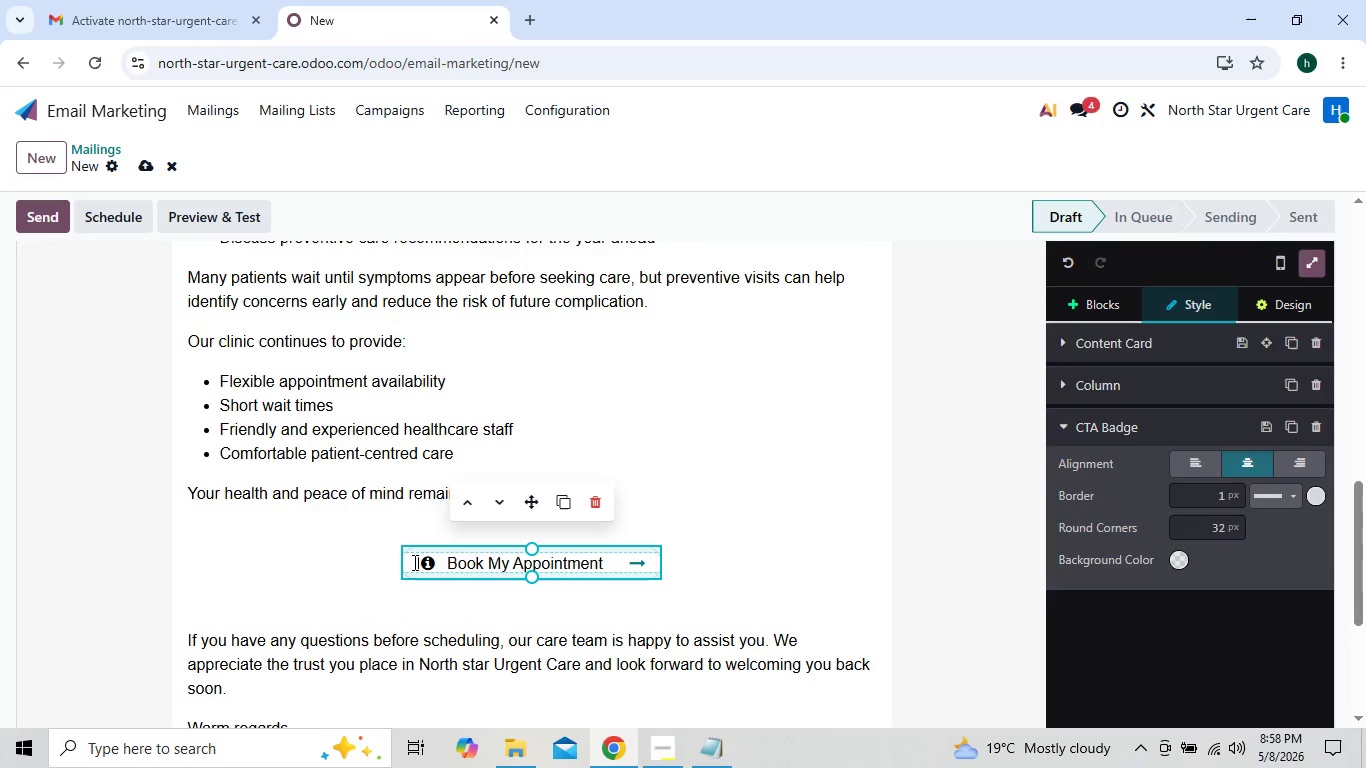 
key(Space)
 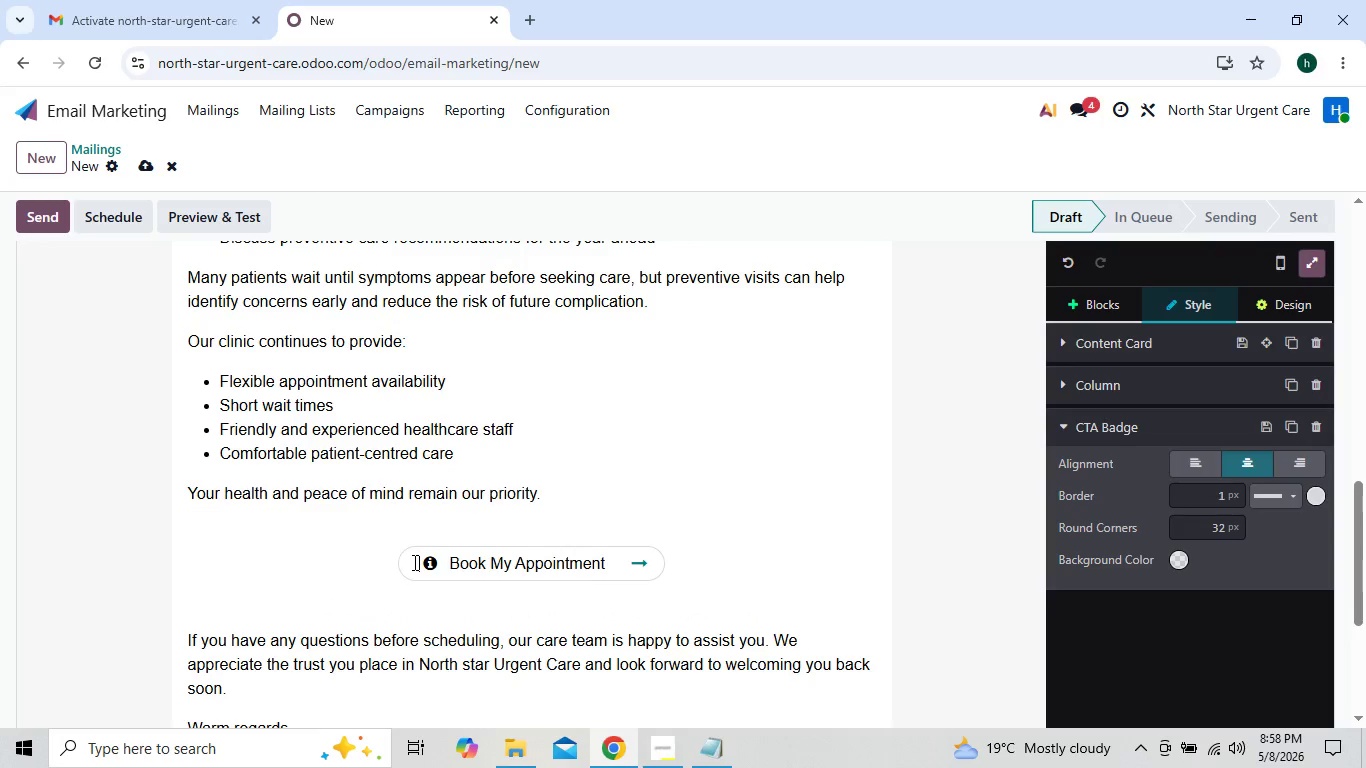 
key(Space)
 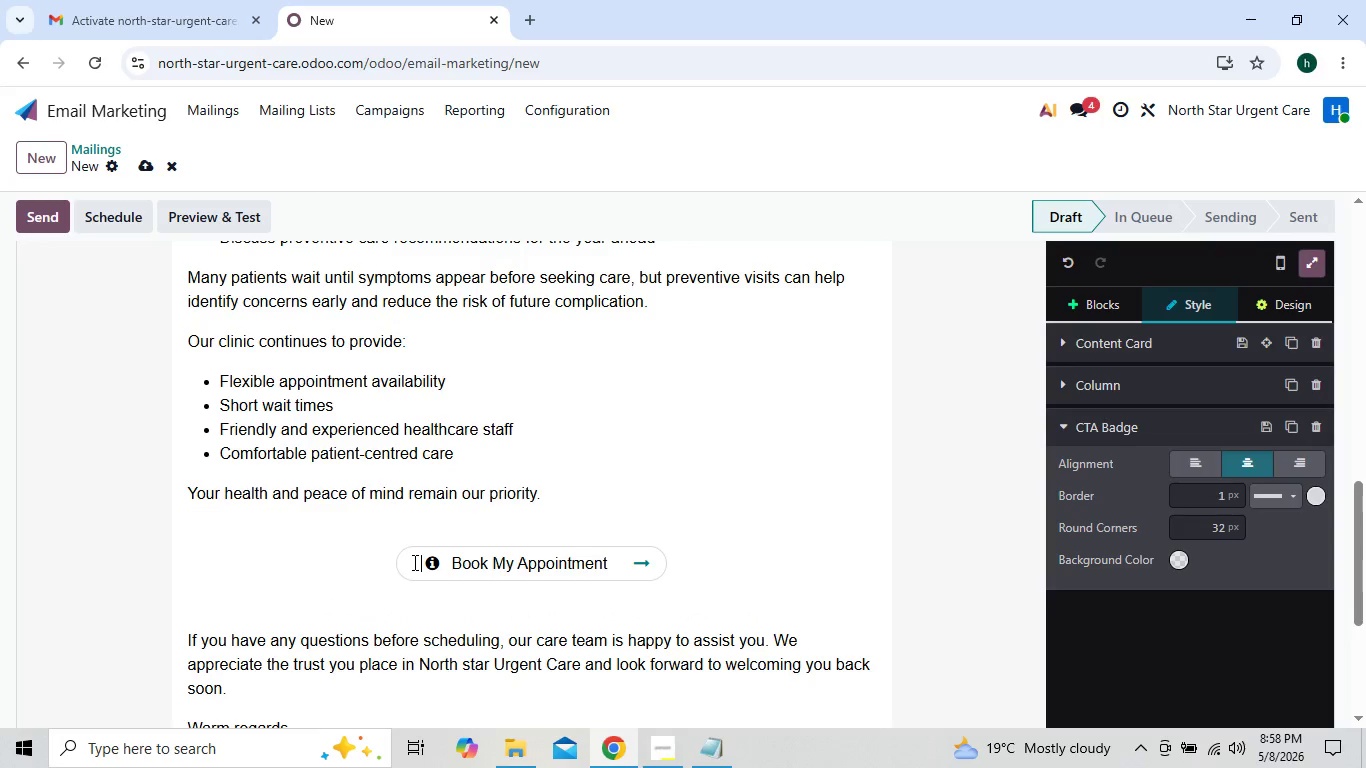 
key(Space)
 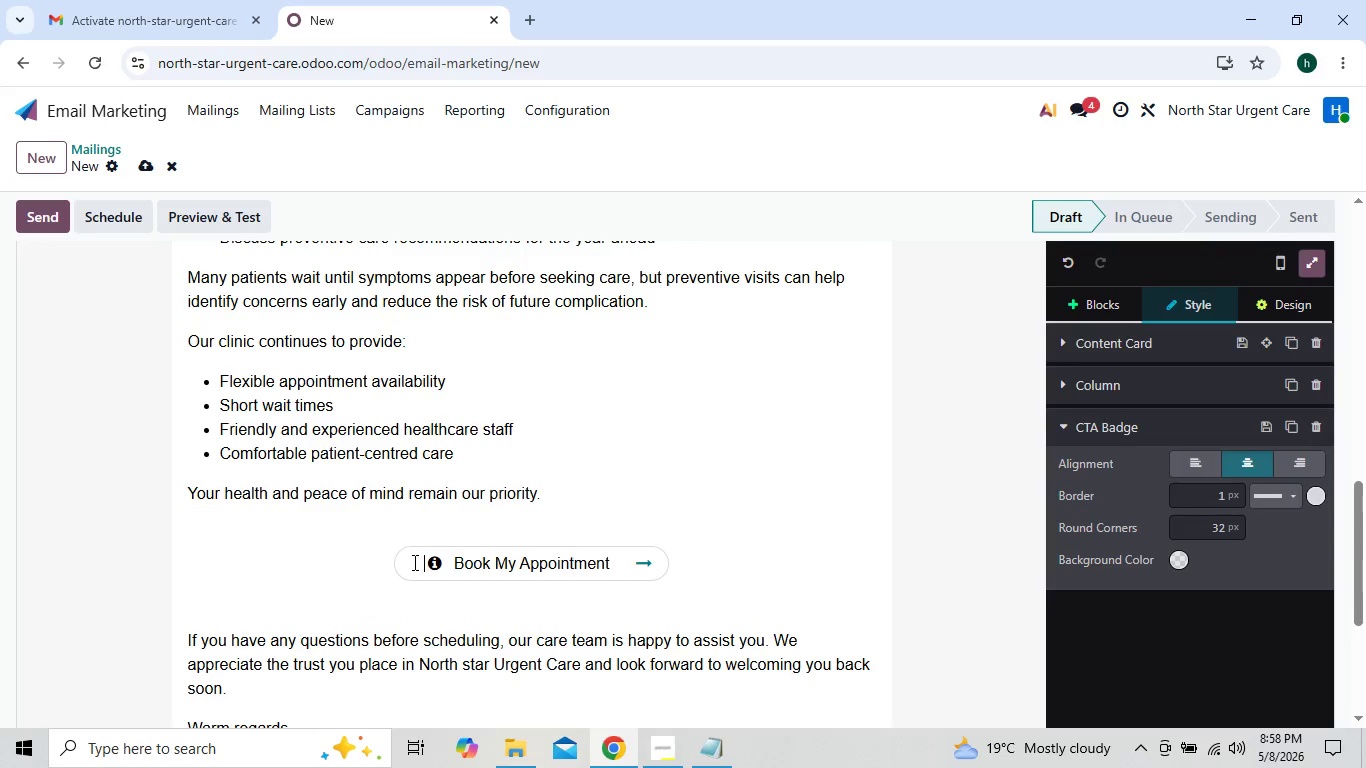 
key(Space)
 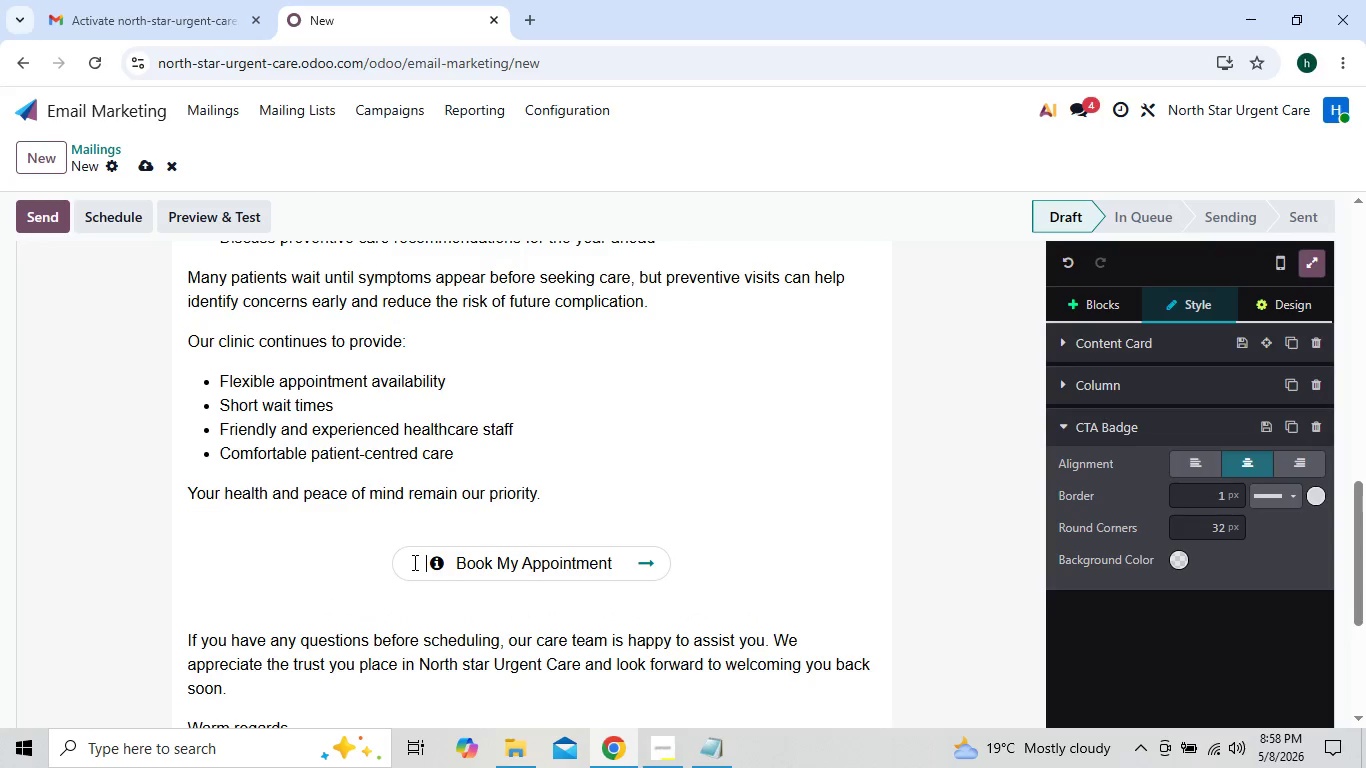 
key(Space)
 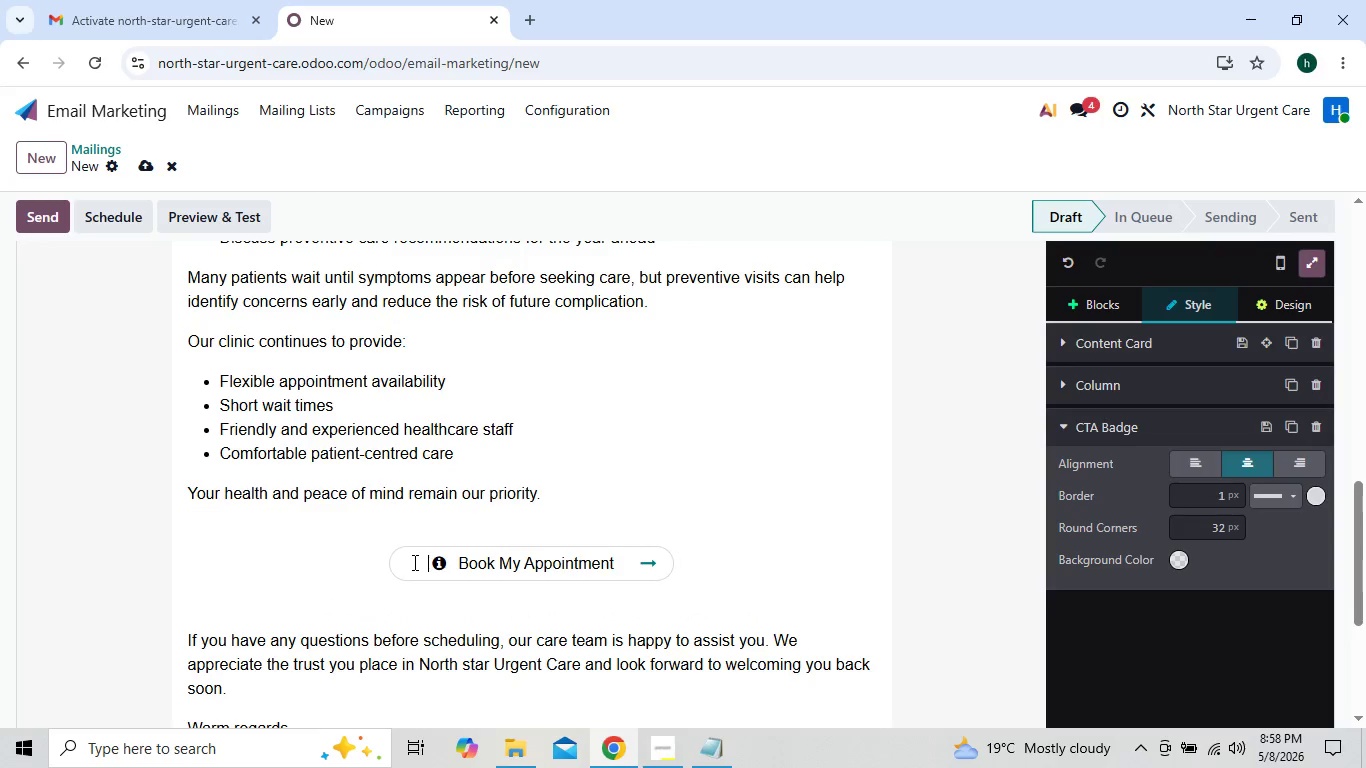 
key(Space)
 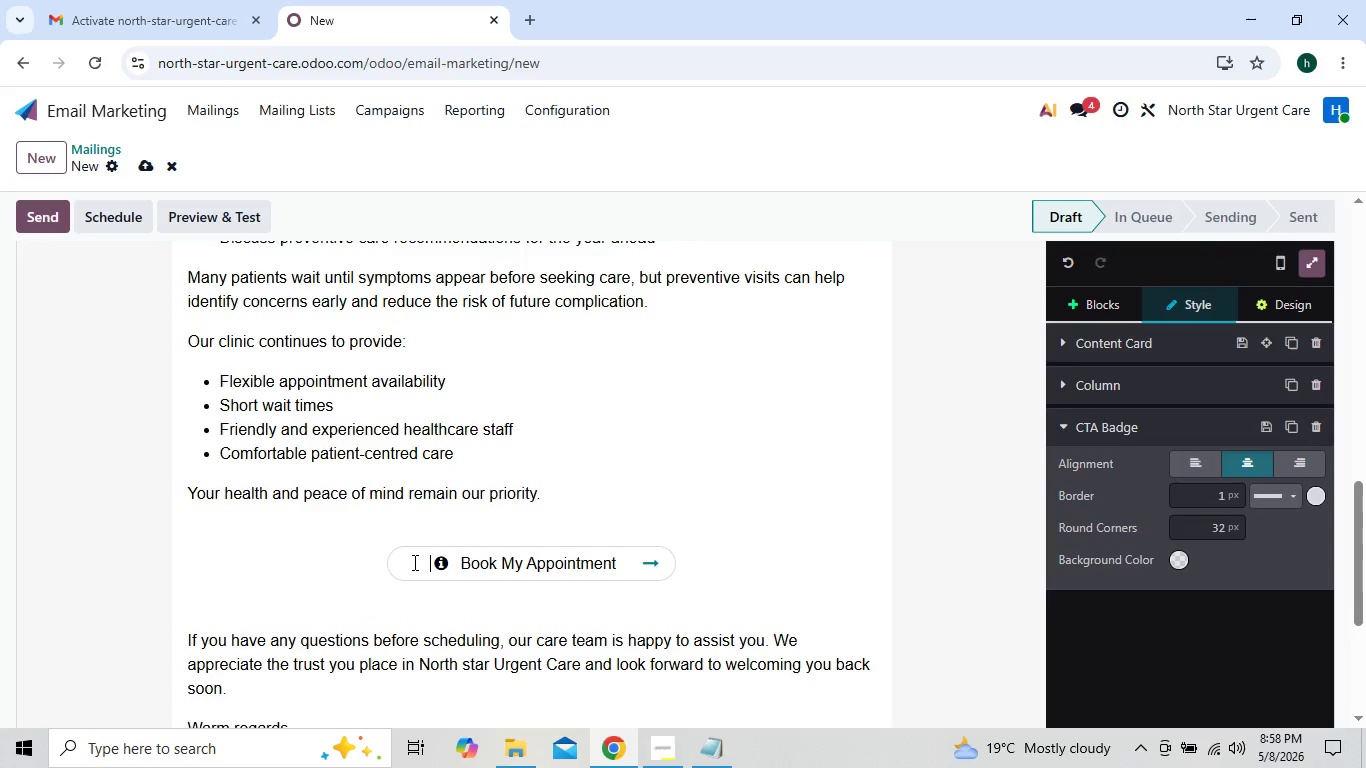 
key(Space)
 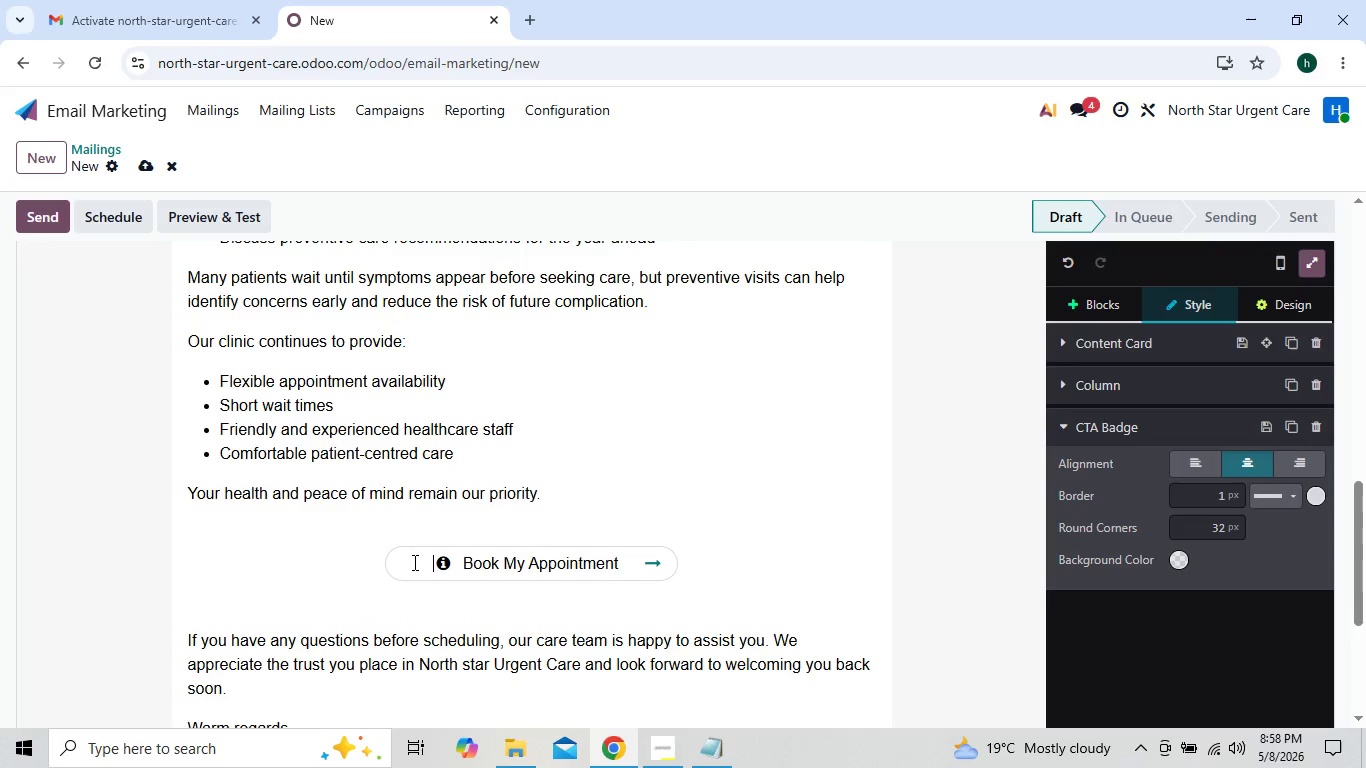 
key(Space)
 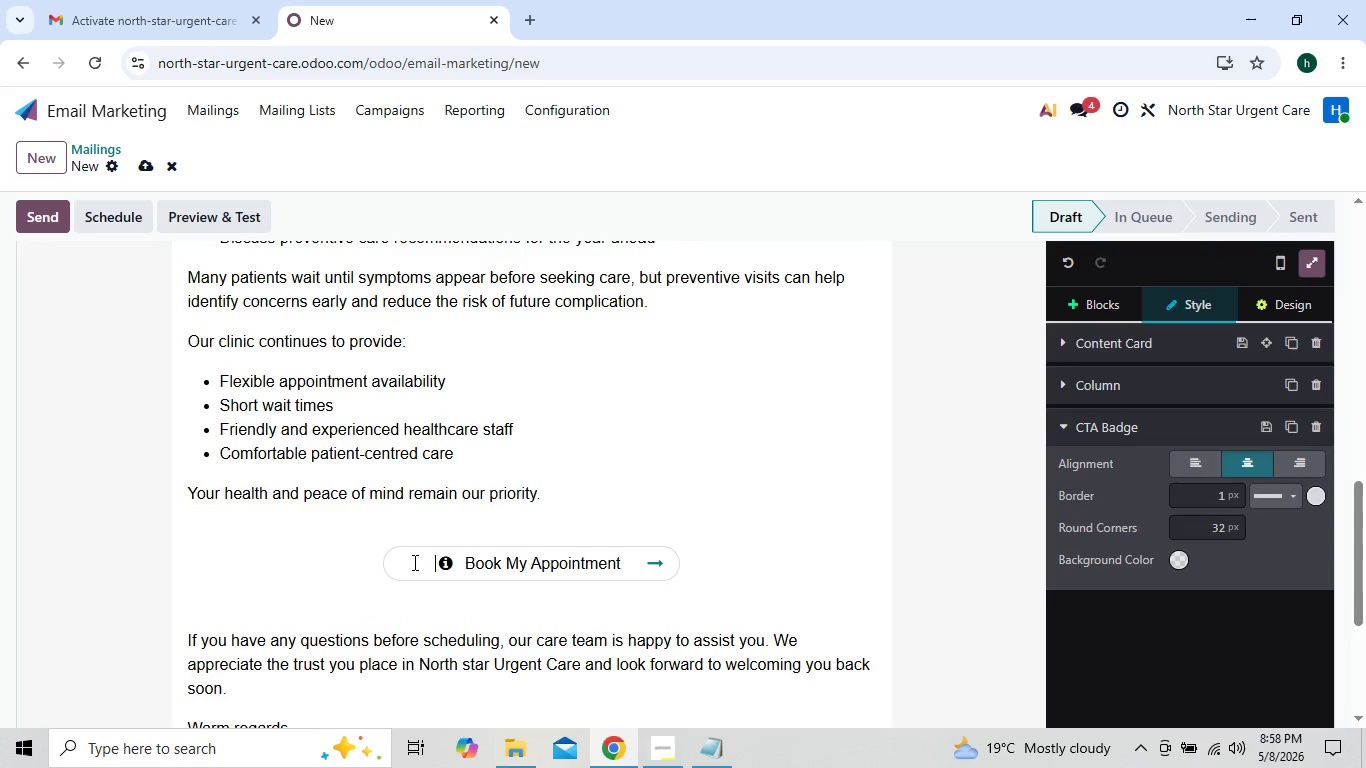 
key(Space)
 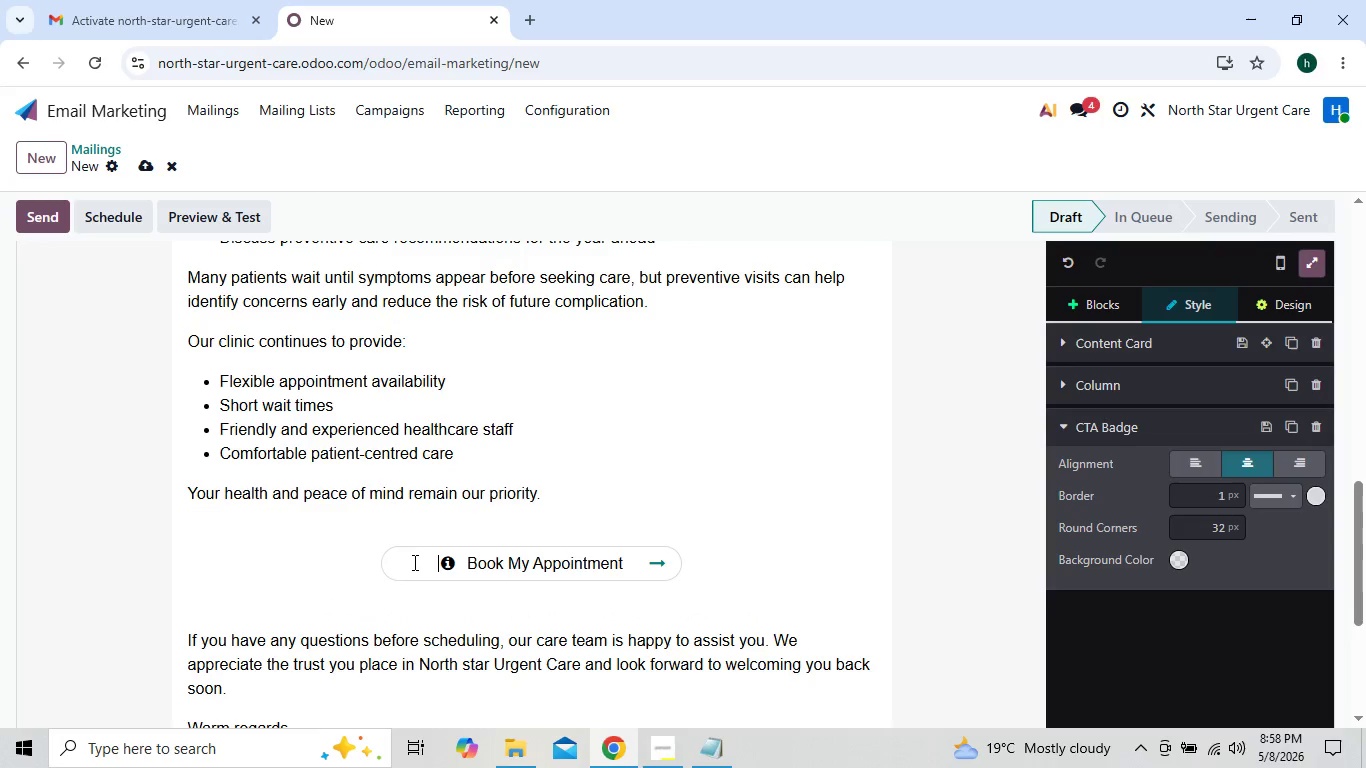 
key(Space)
 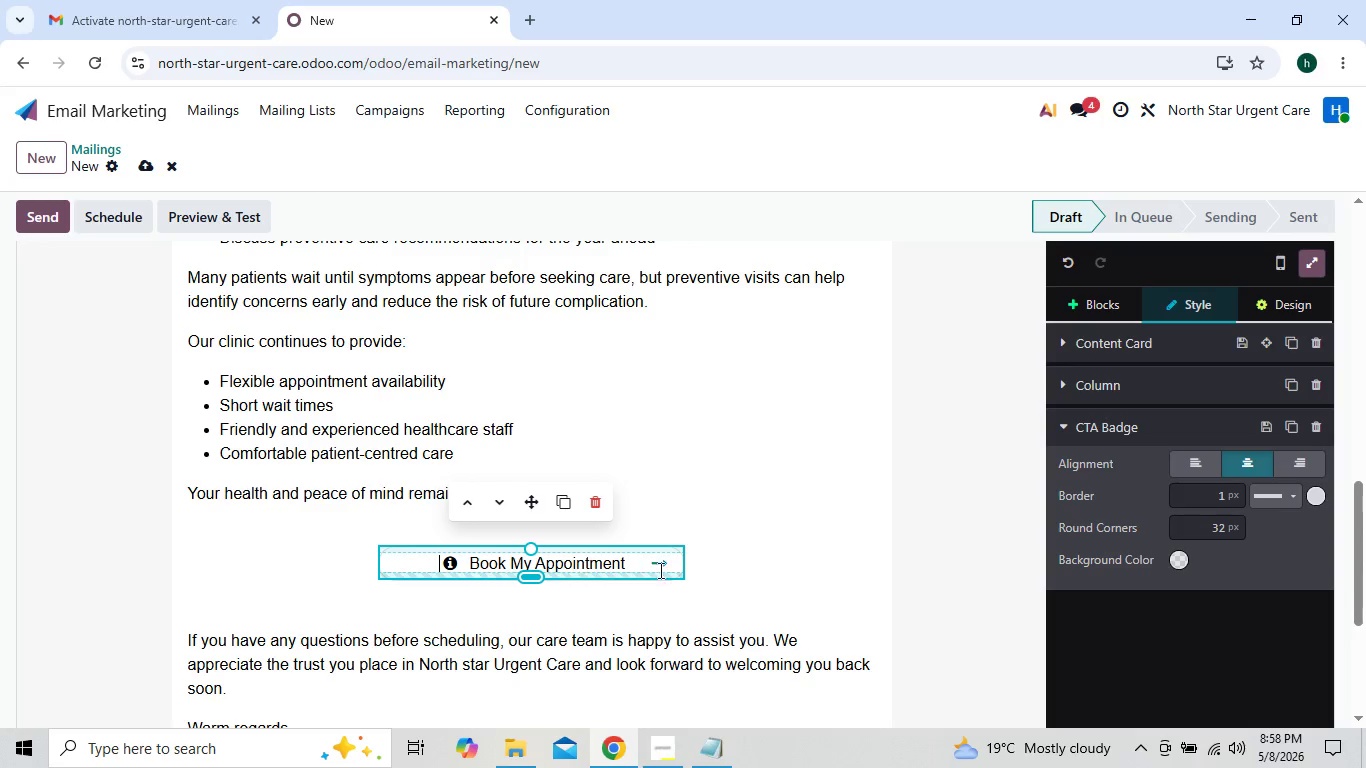 
left_click([674, 564])
 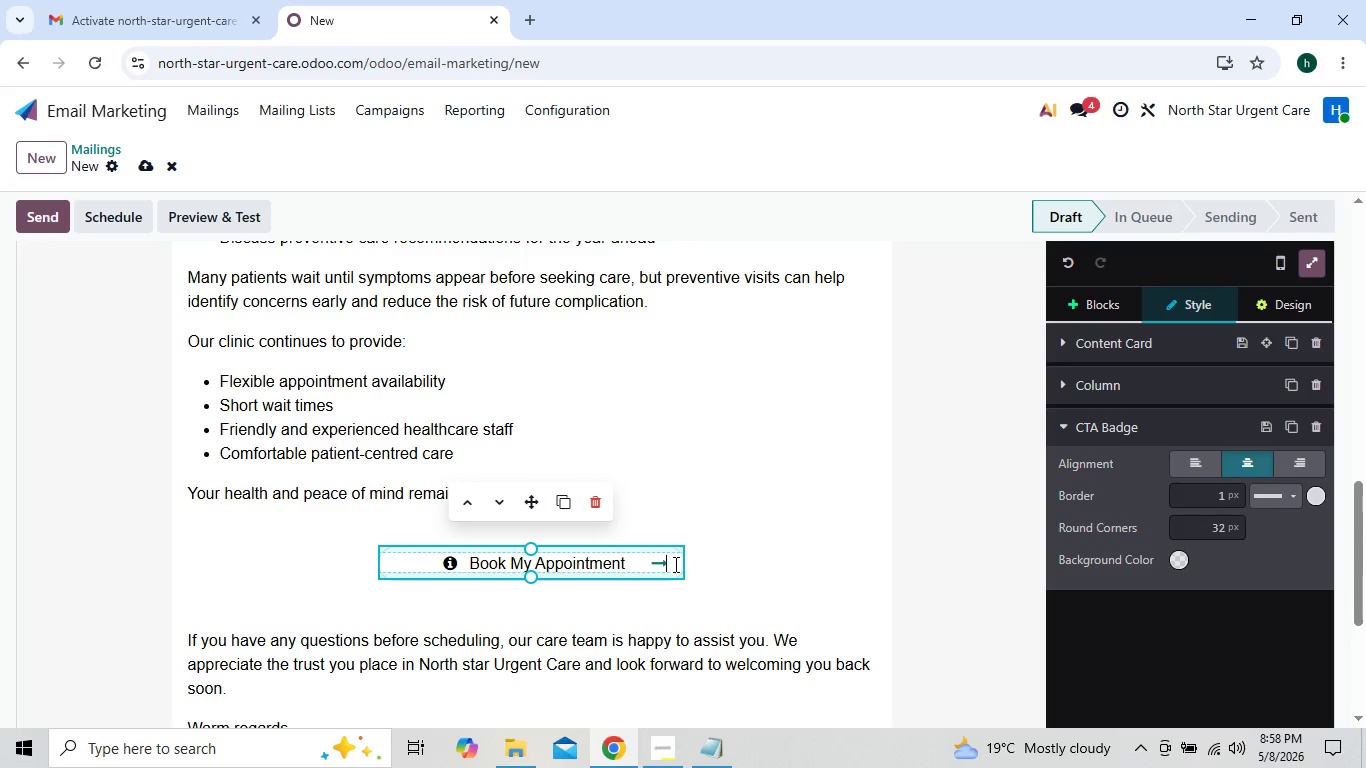 
hold_key(key=Space, duration=0.56)
 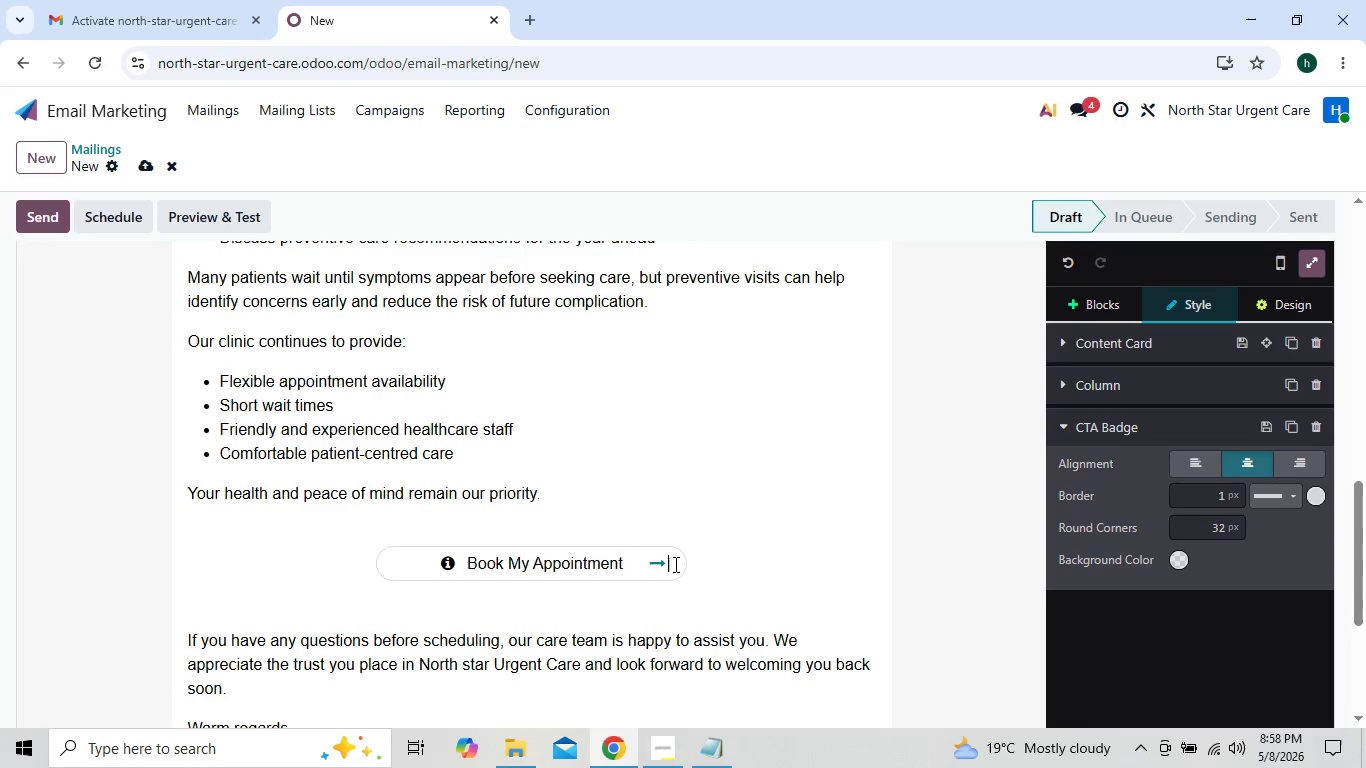 
key(Space)
 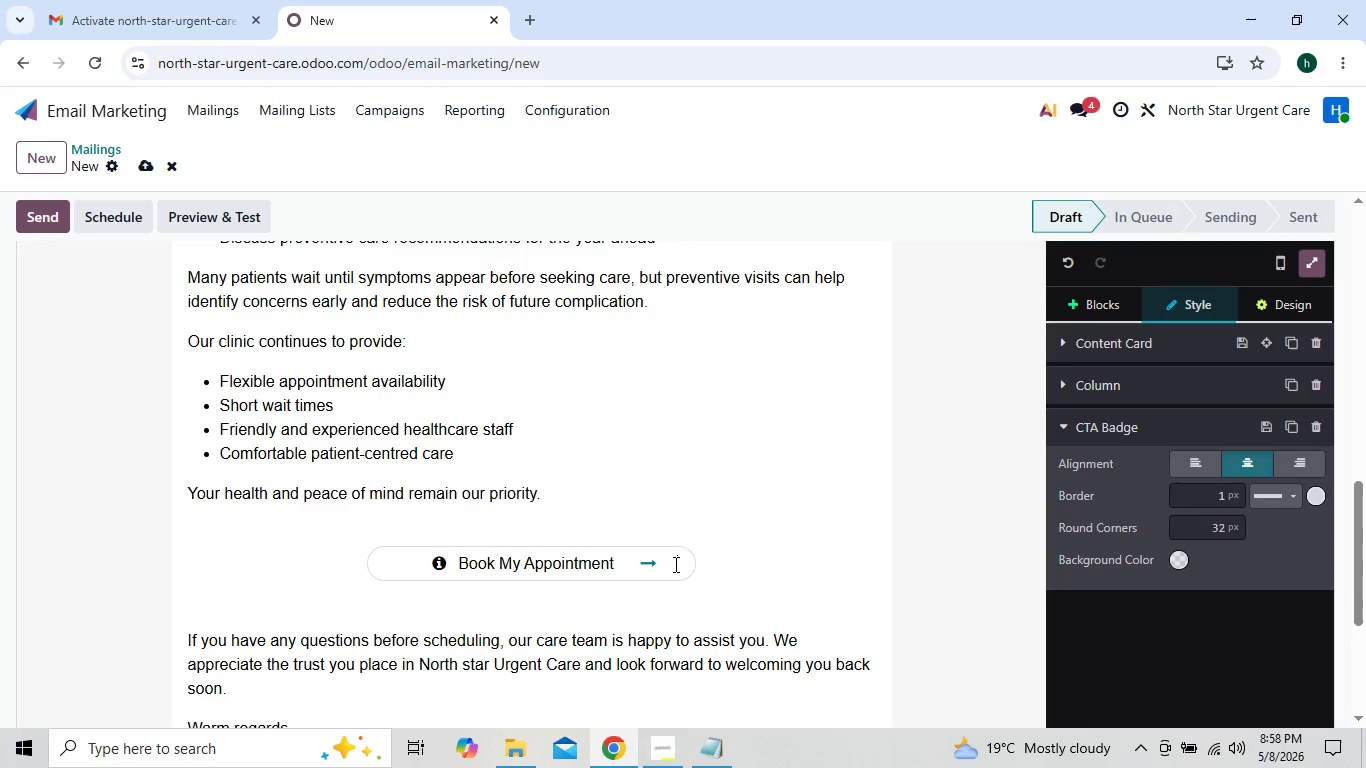 
key(Space)
 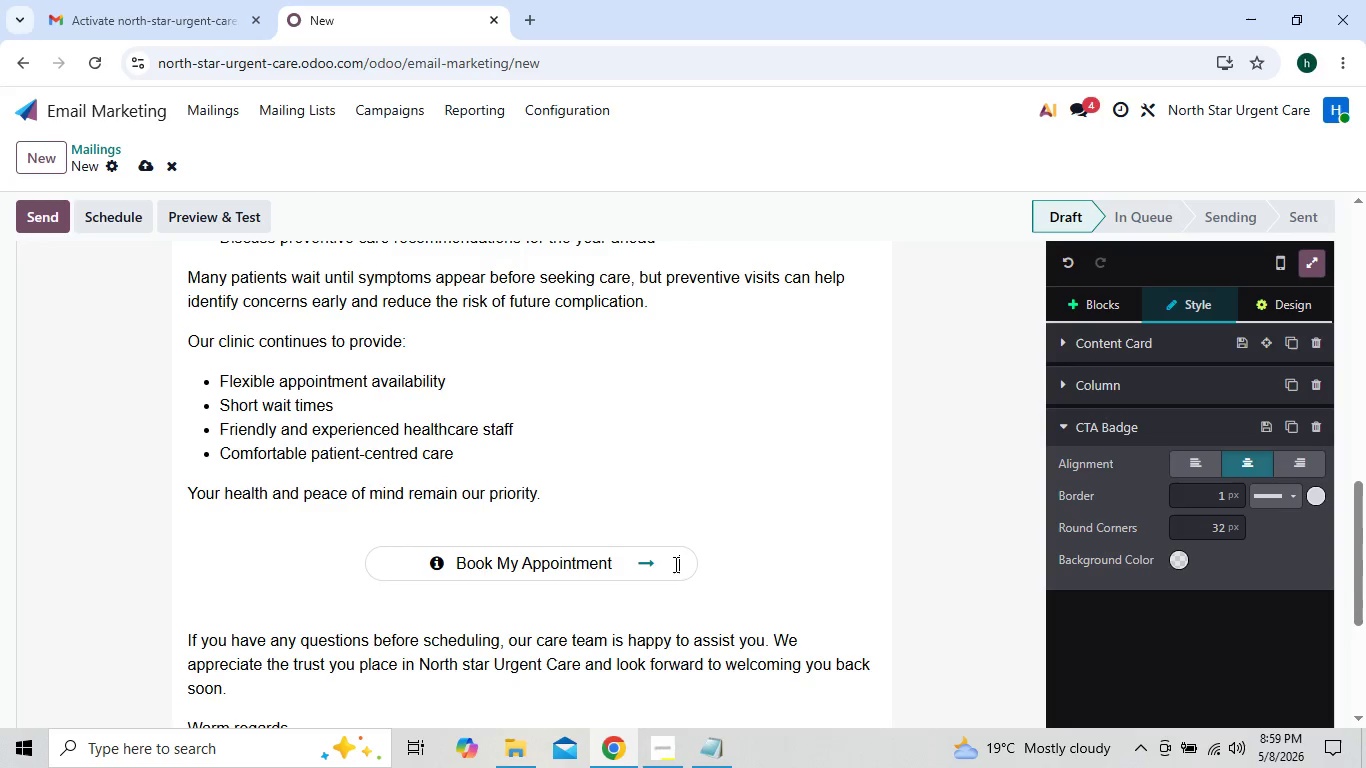 
key(Space)
 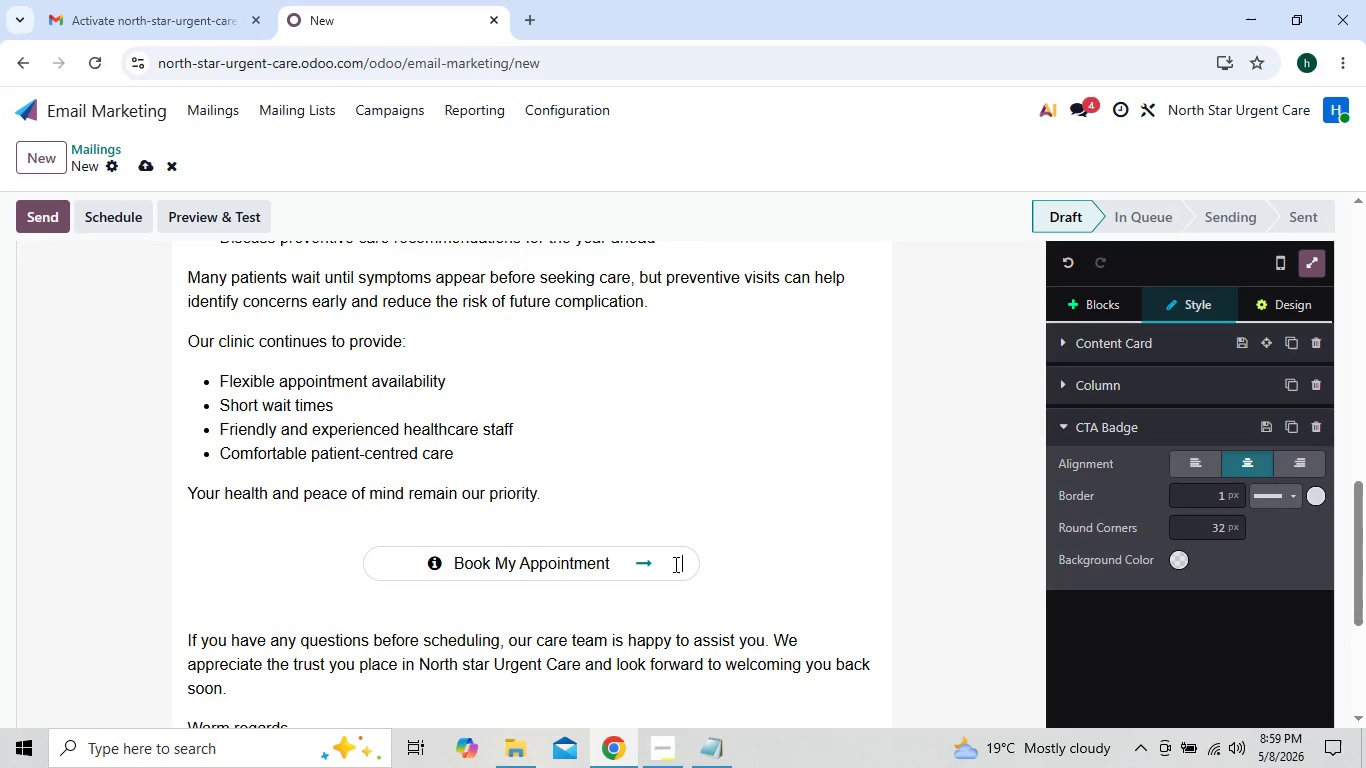 
key(Space)
 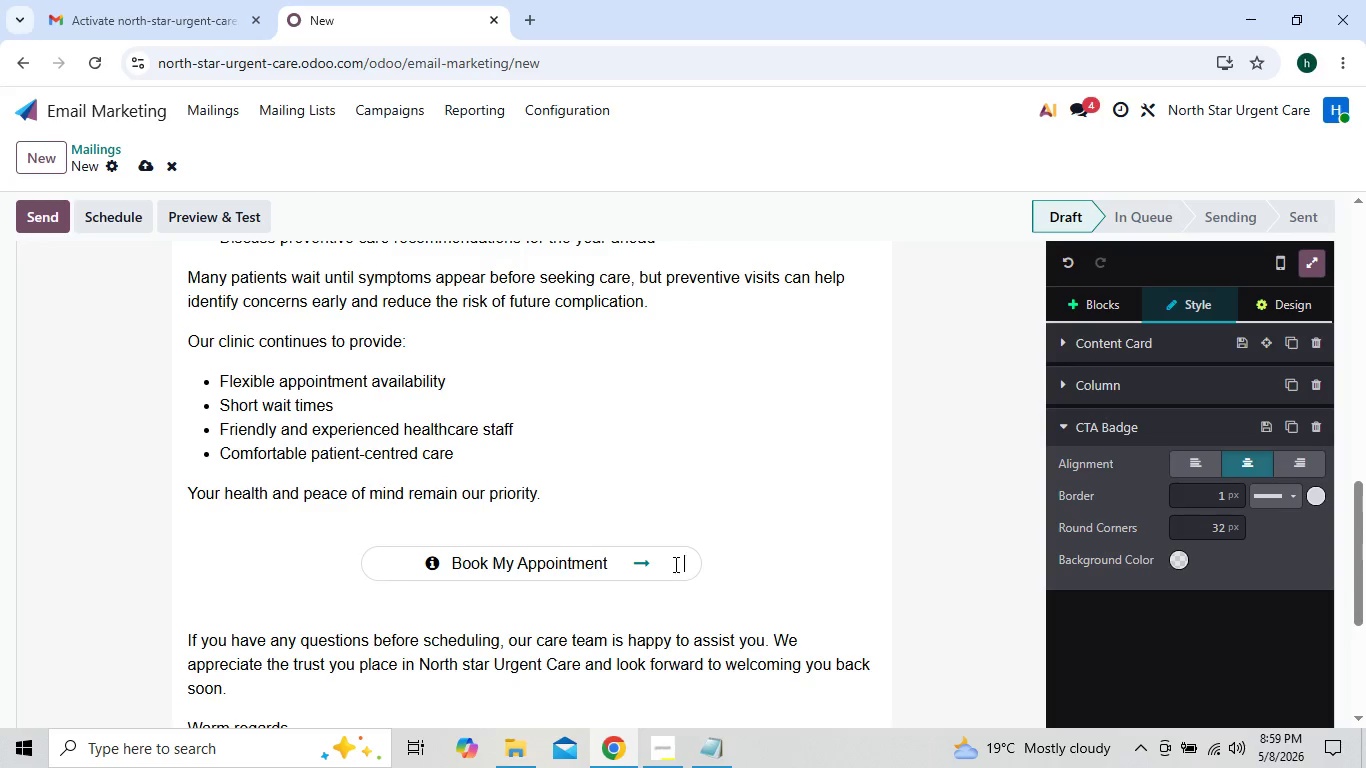 
key(Space)
 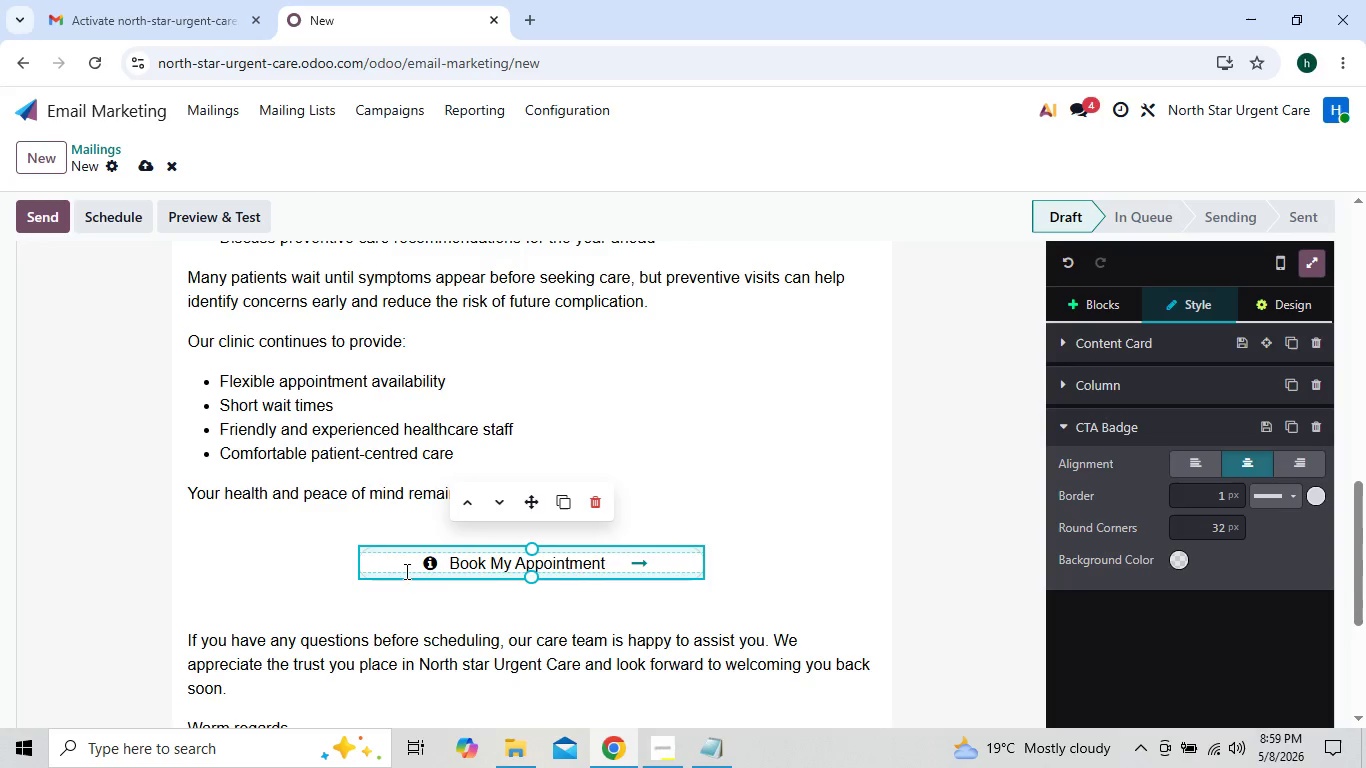 
left_click([374, 562])
 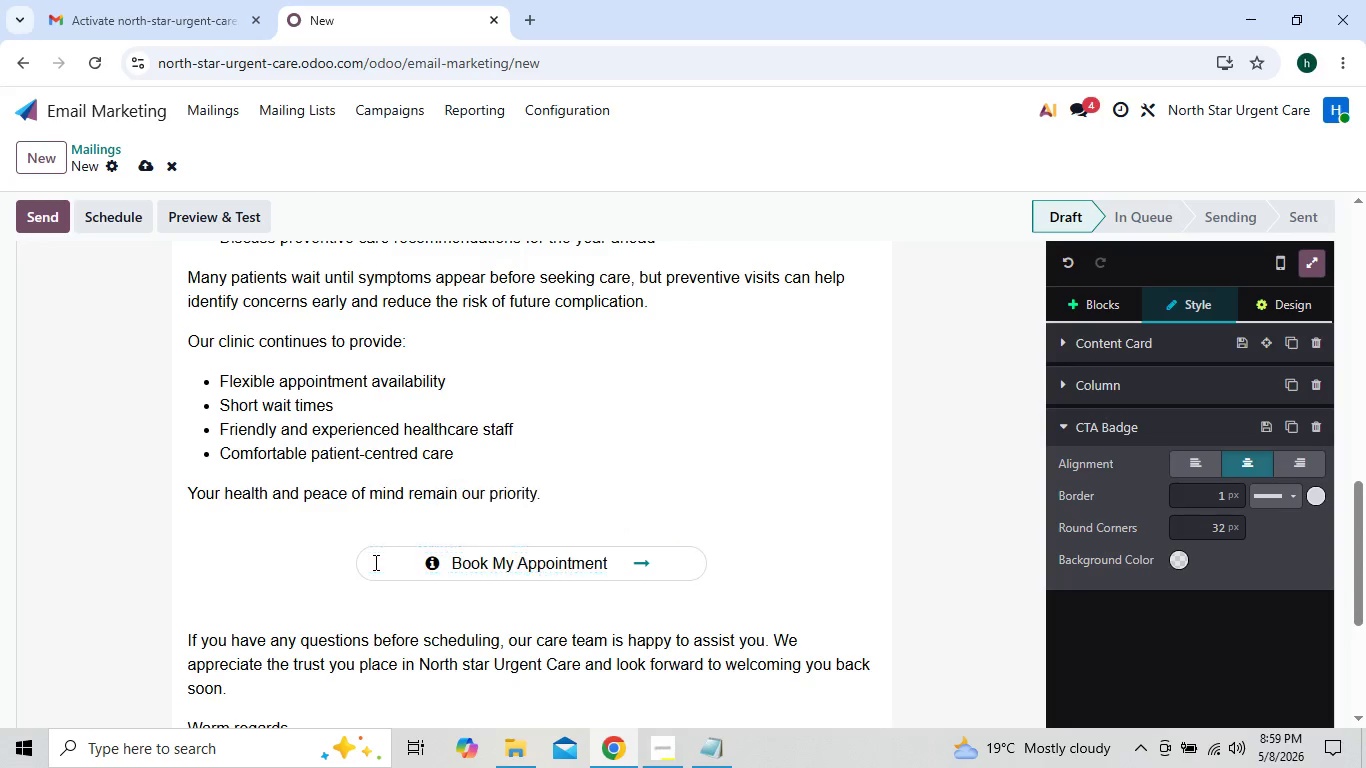 
key(Space)
 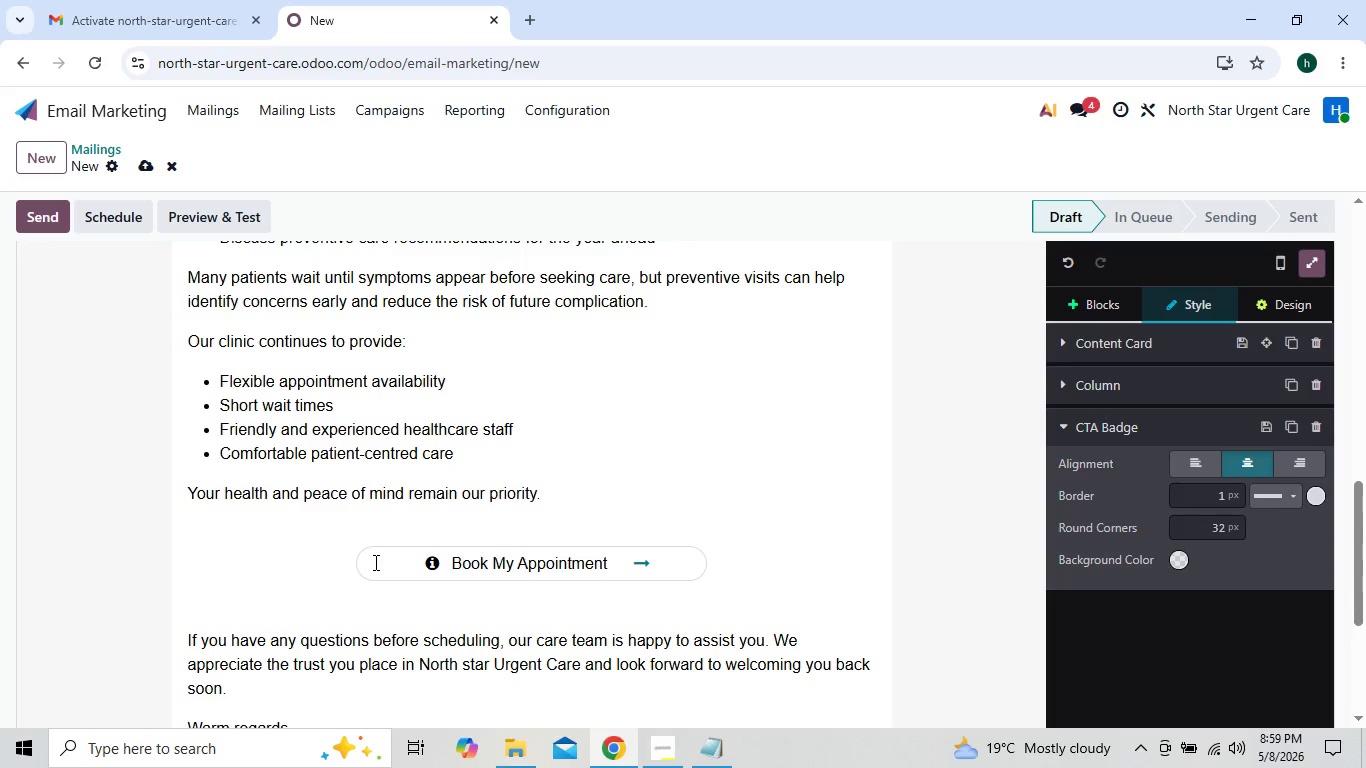 
key(Space)
 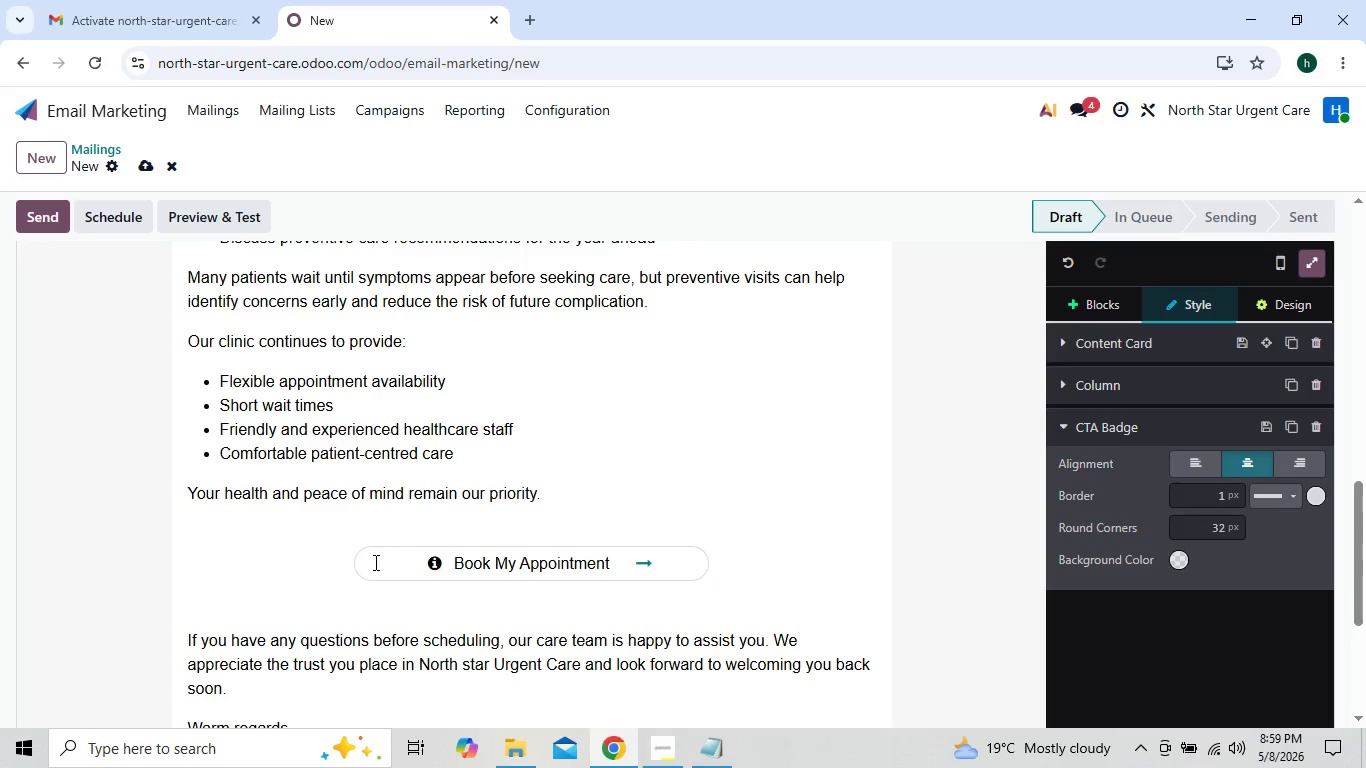 
key(Space)
 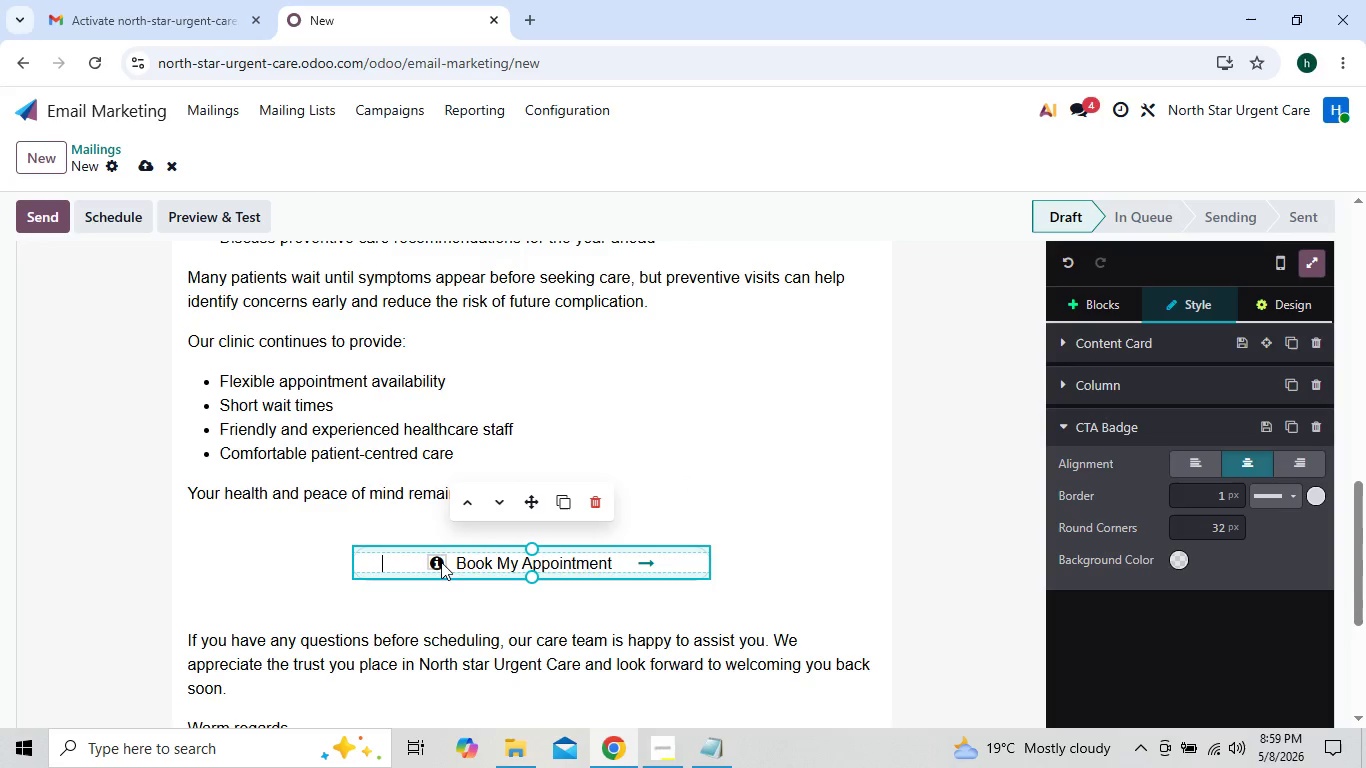 
left_click([450, 560])
 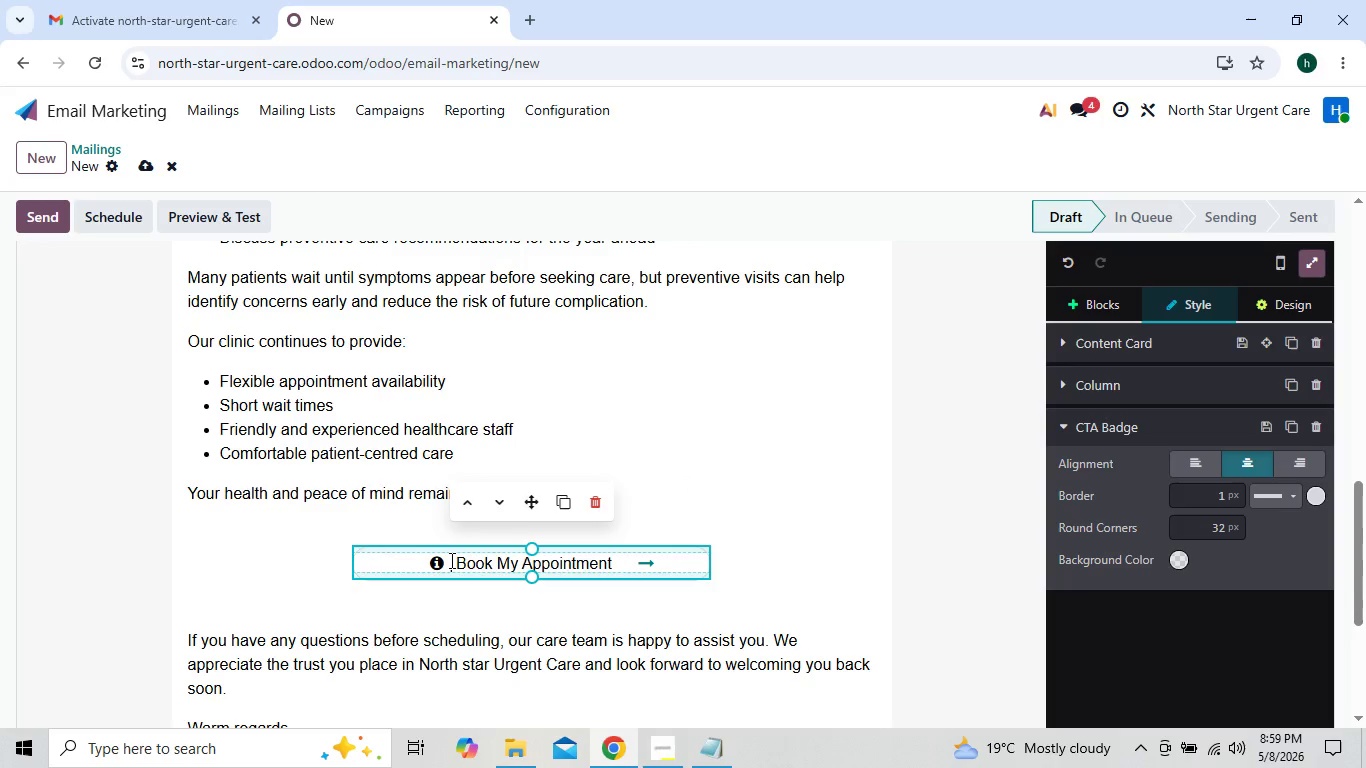 
key(Space)
 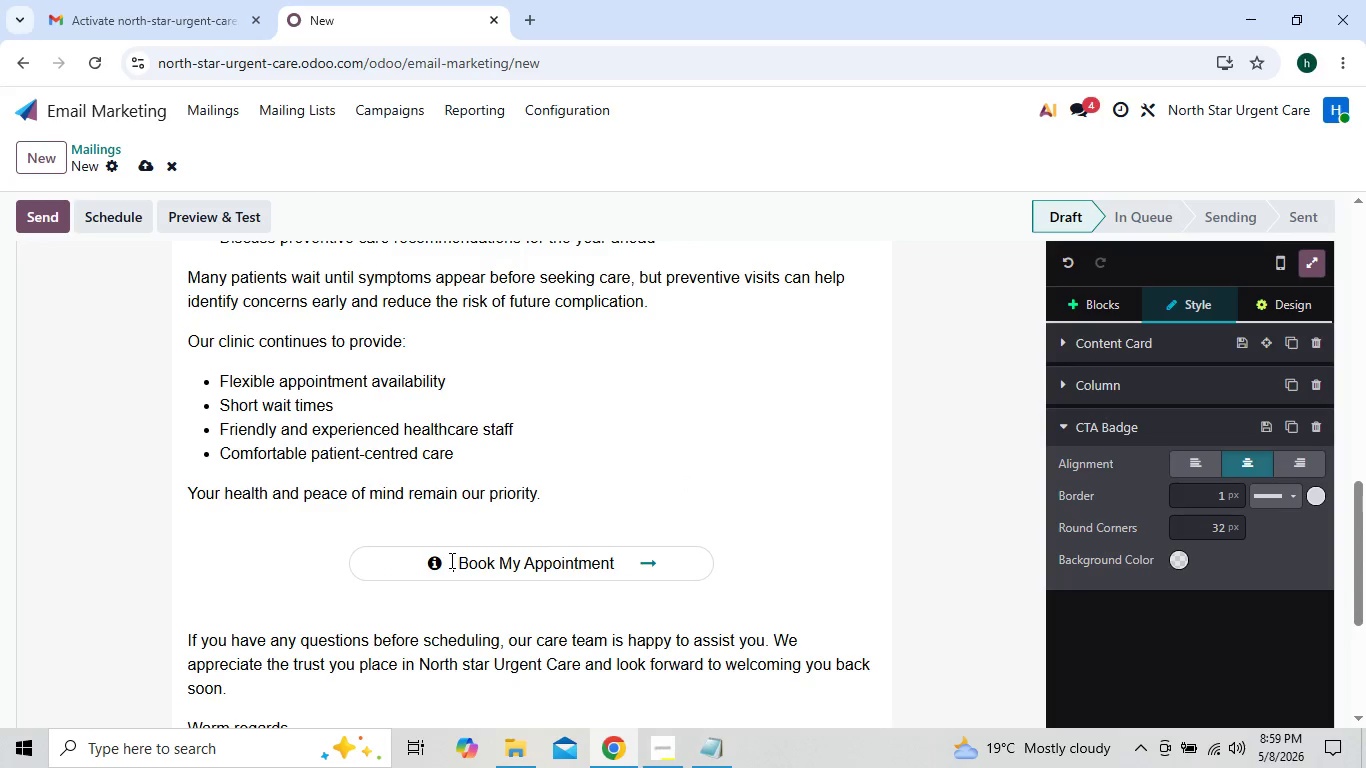 
key(Space)
 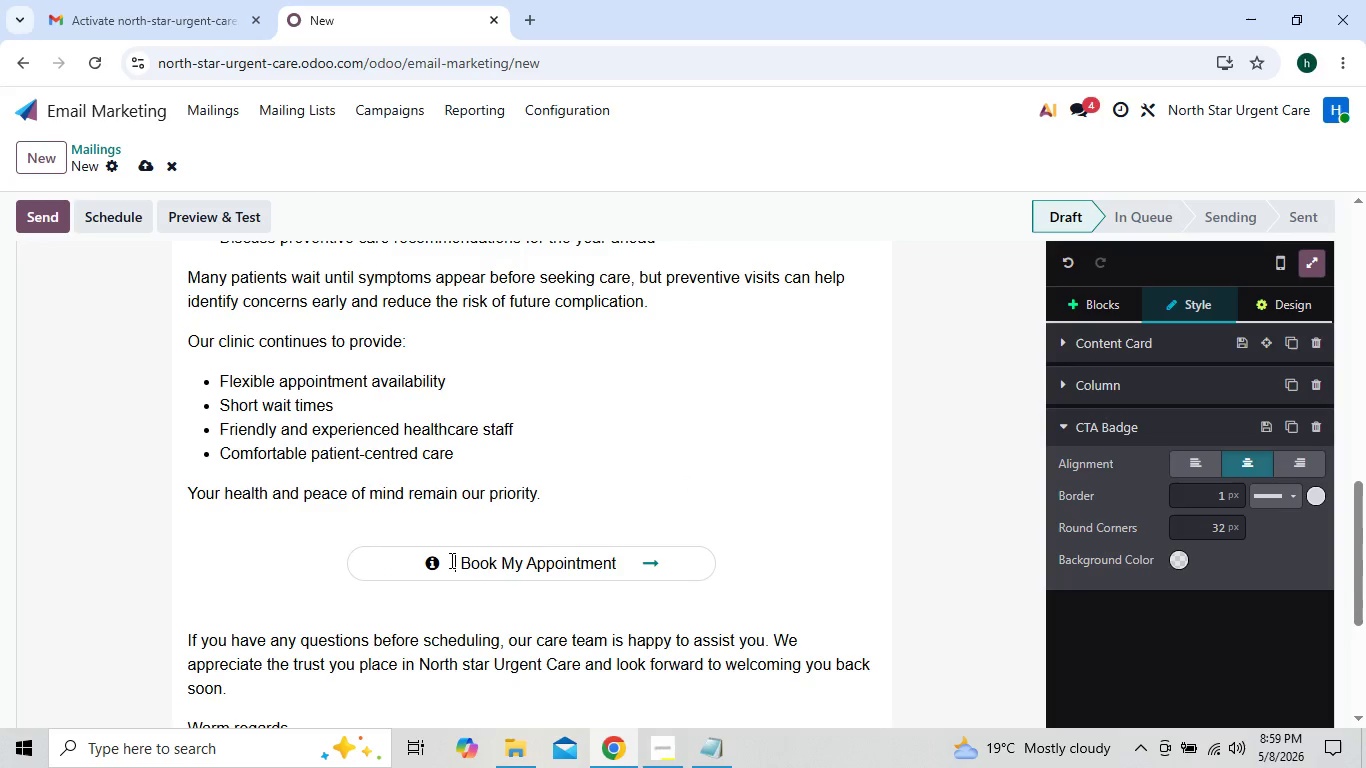 
key(Space)
 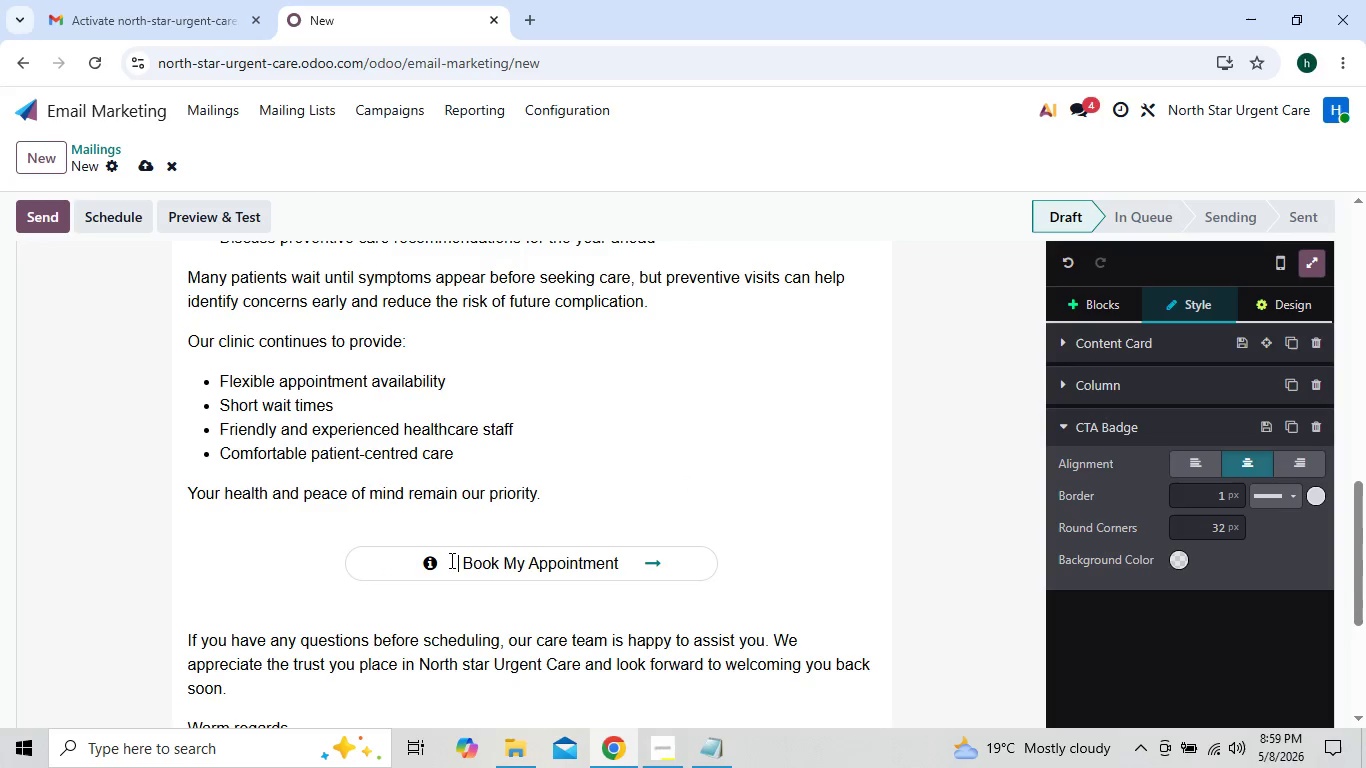 
key(Space)
 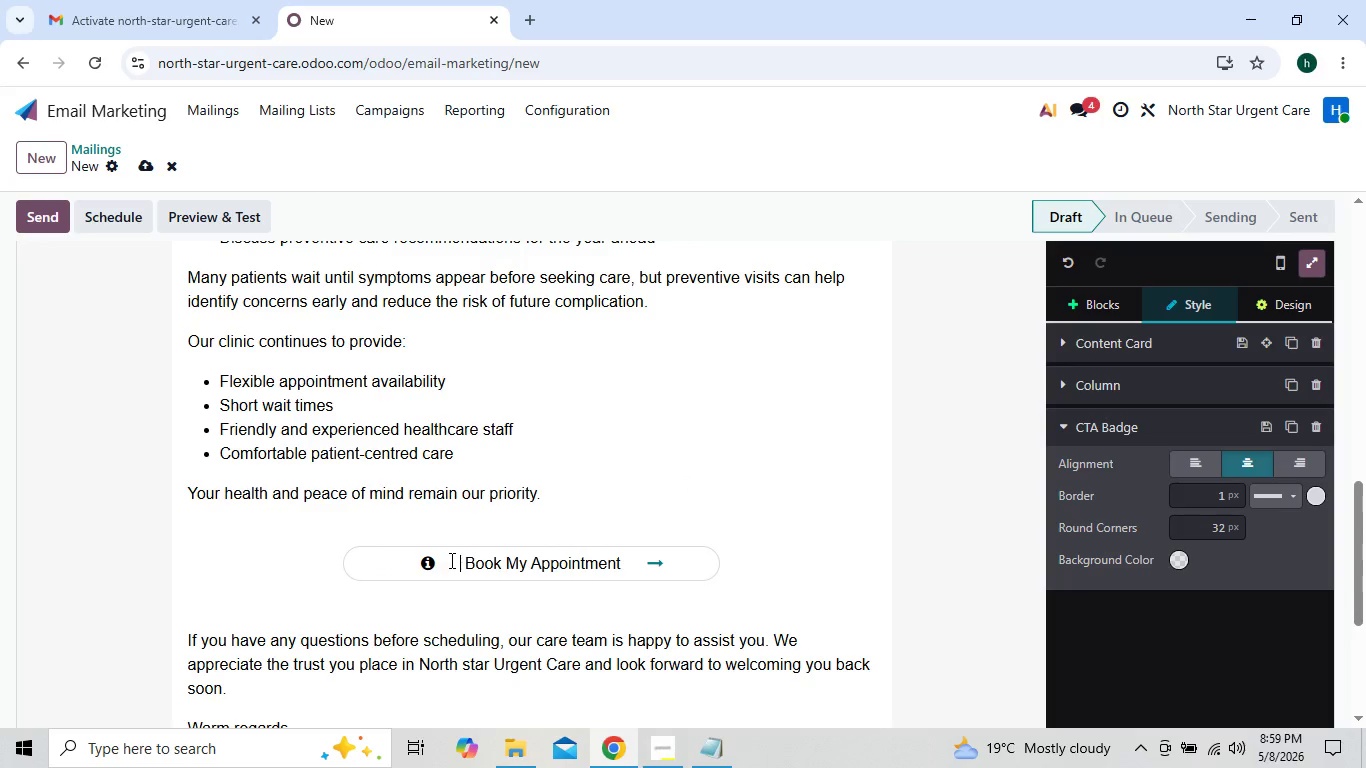 
key(Space)
 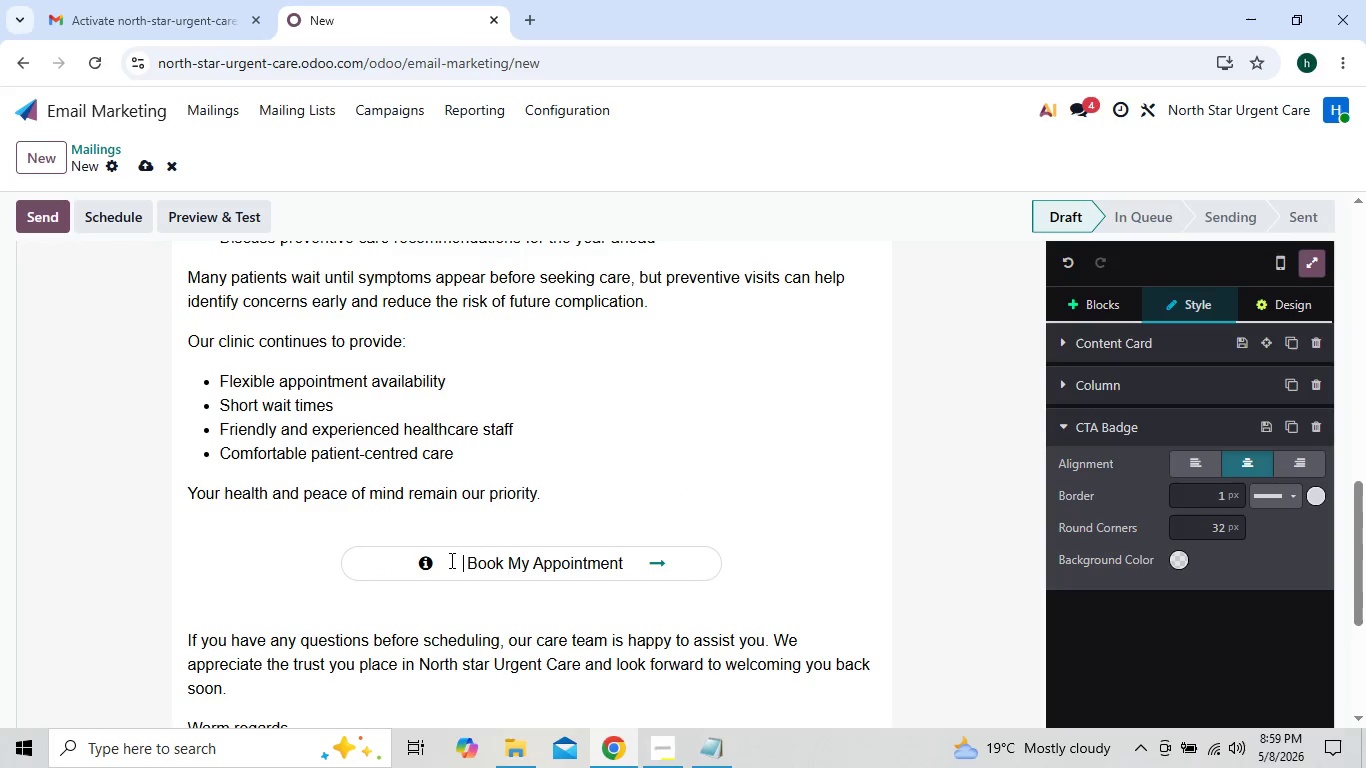 
key(Space)
 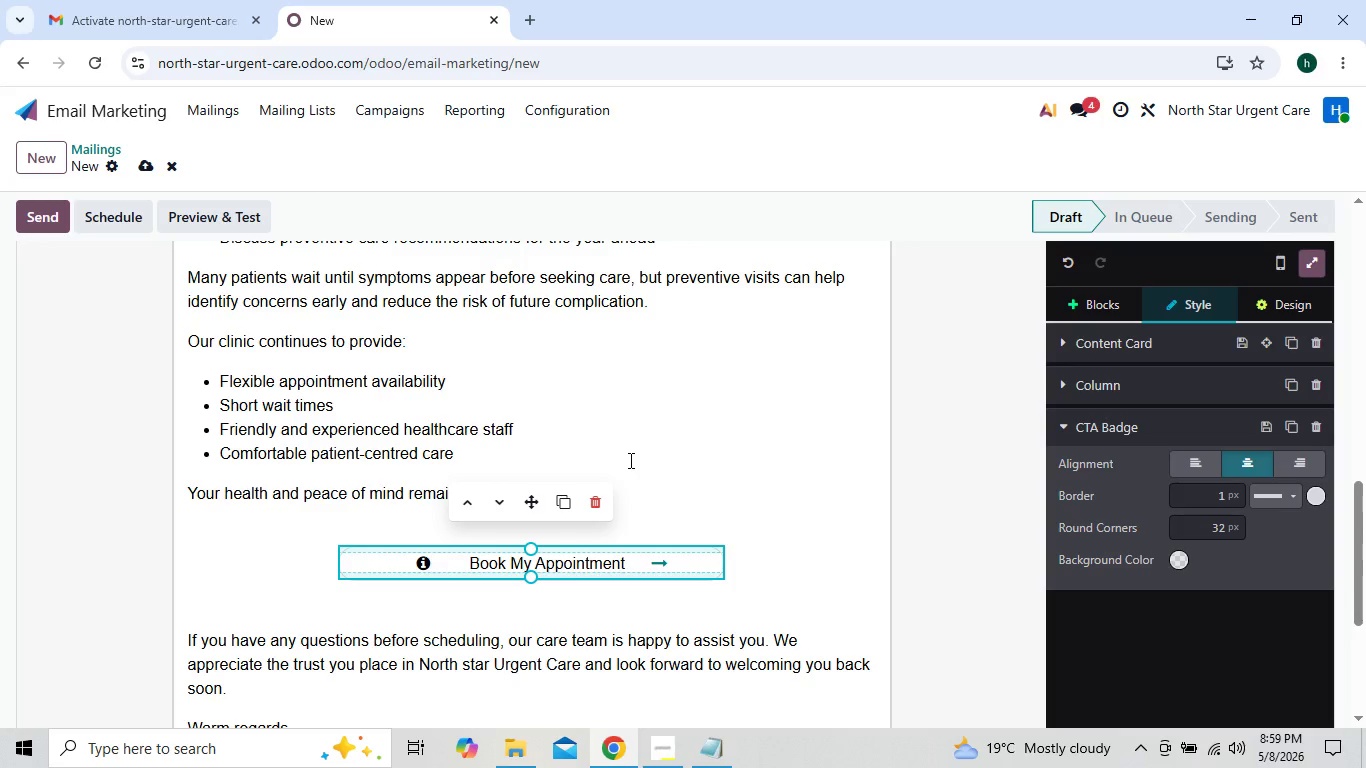 
left_click([629, 460])
 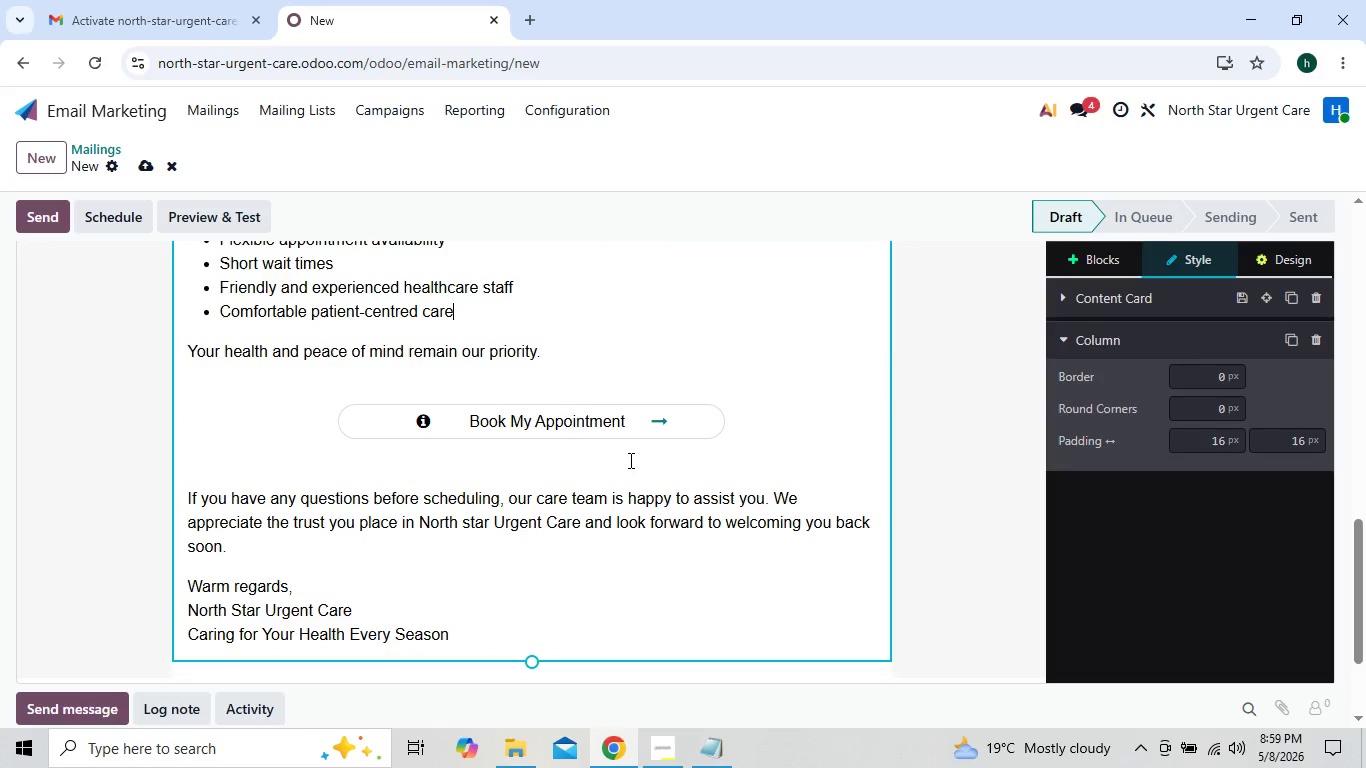 
wait(13.88)
 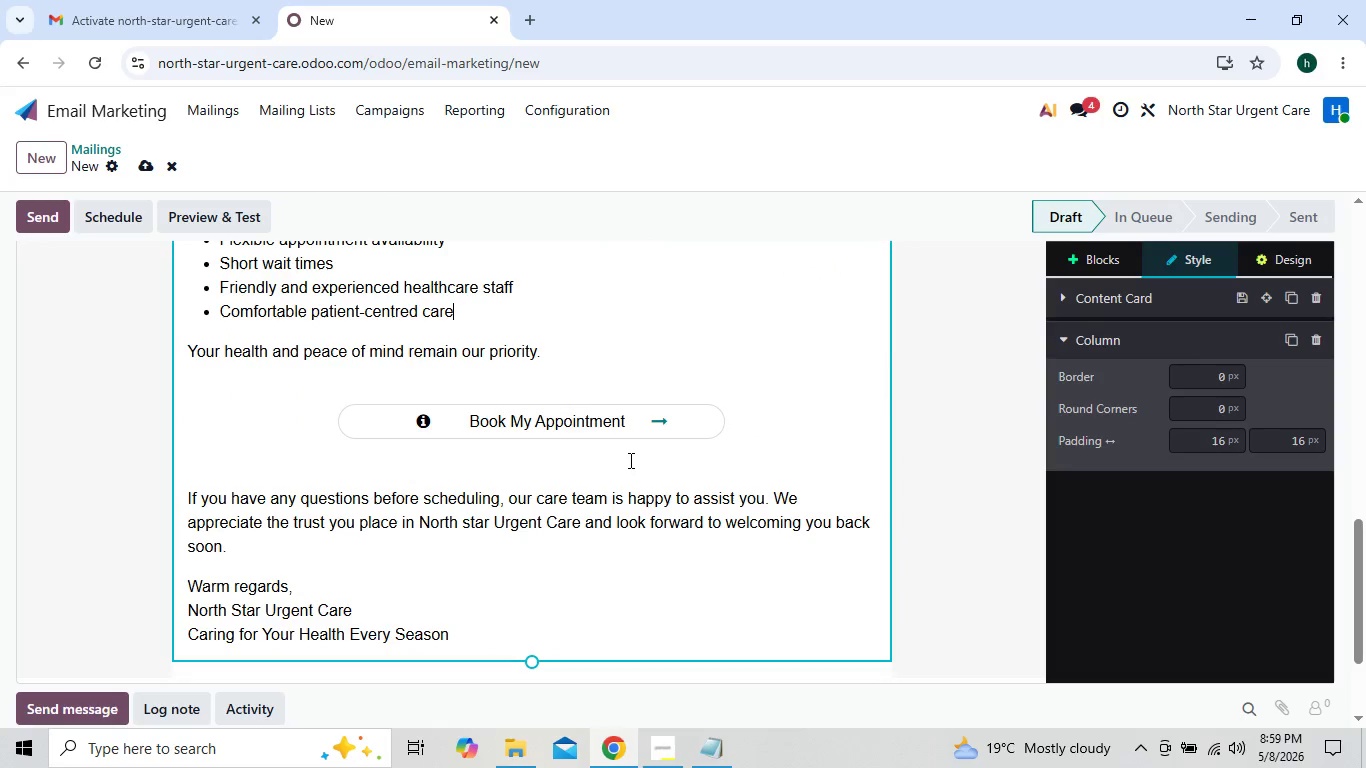 
left_click([655, 765])